 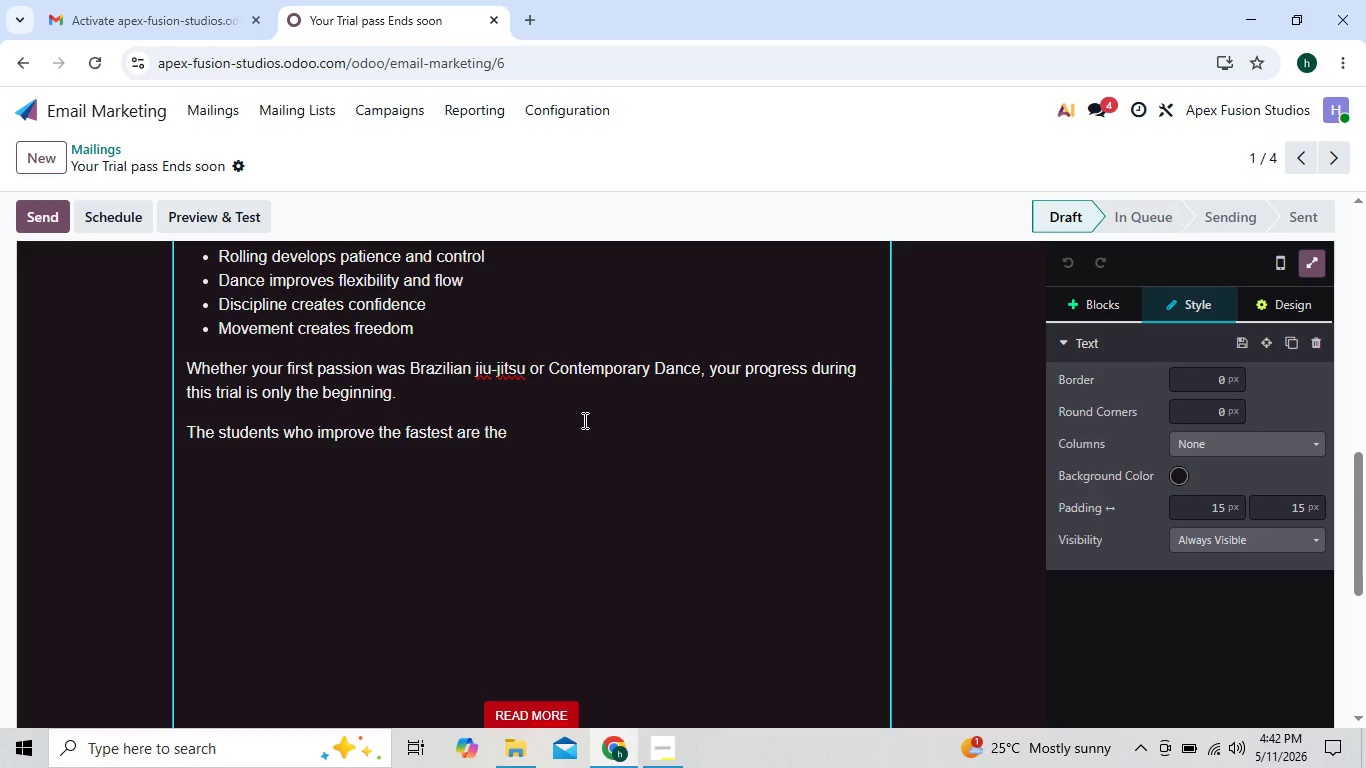 
key(Backspace)
 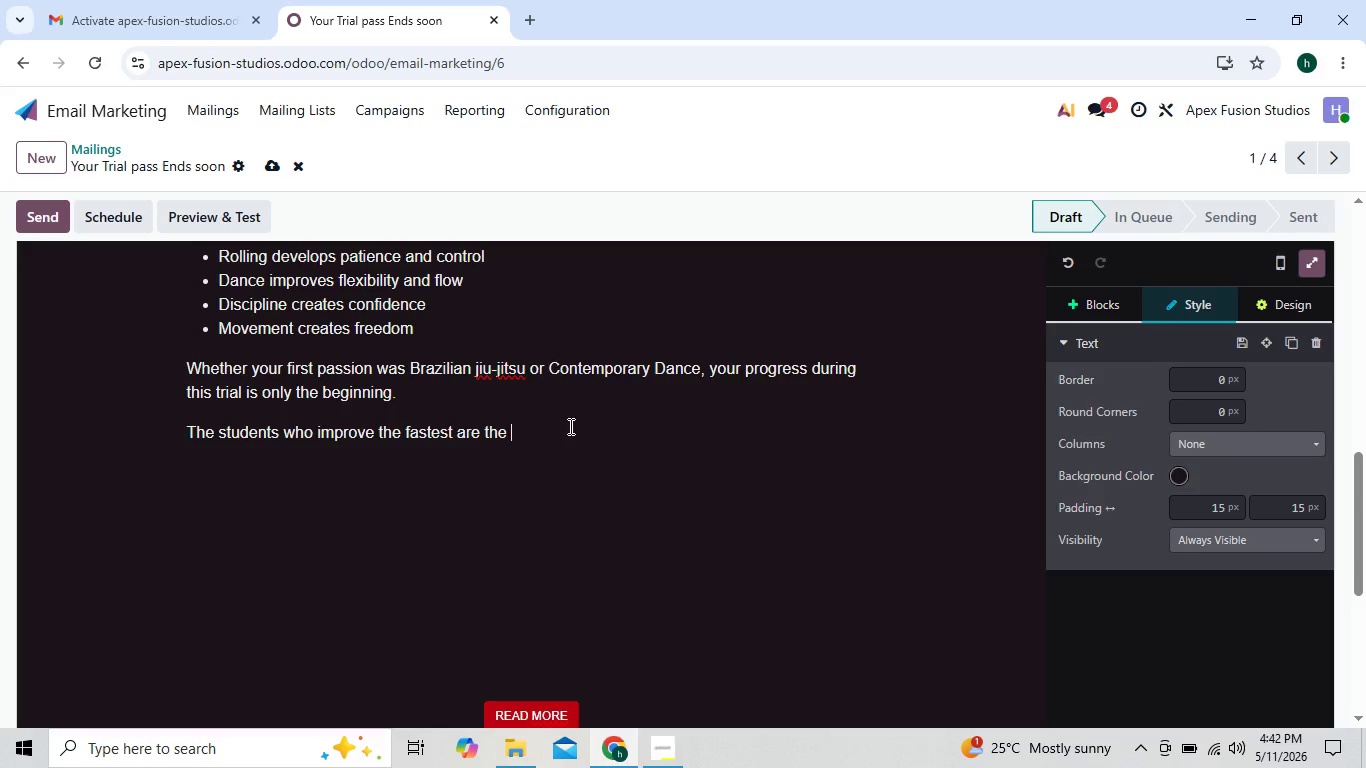 
key(B)
 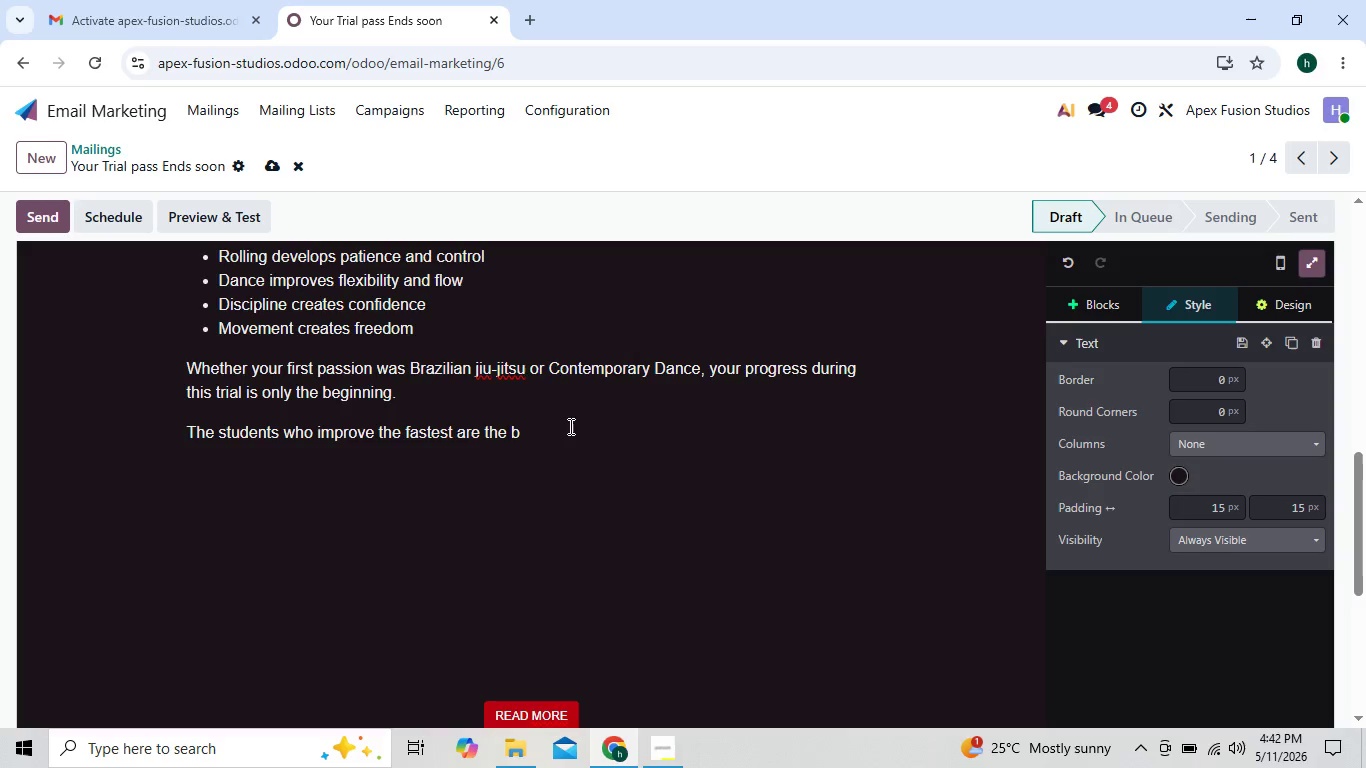 
key(ArrowLeft)
 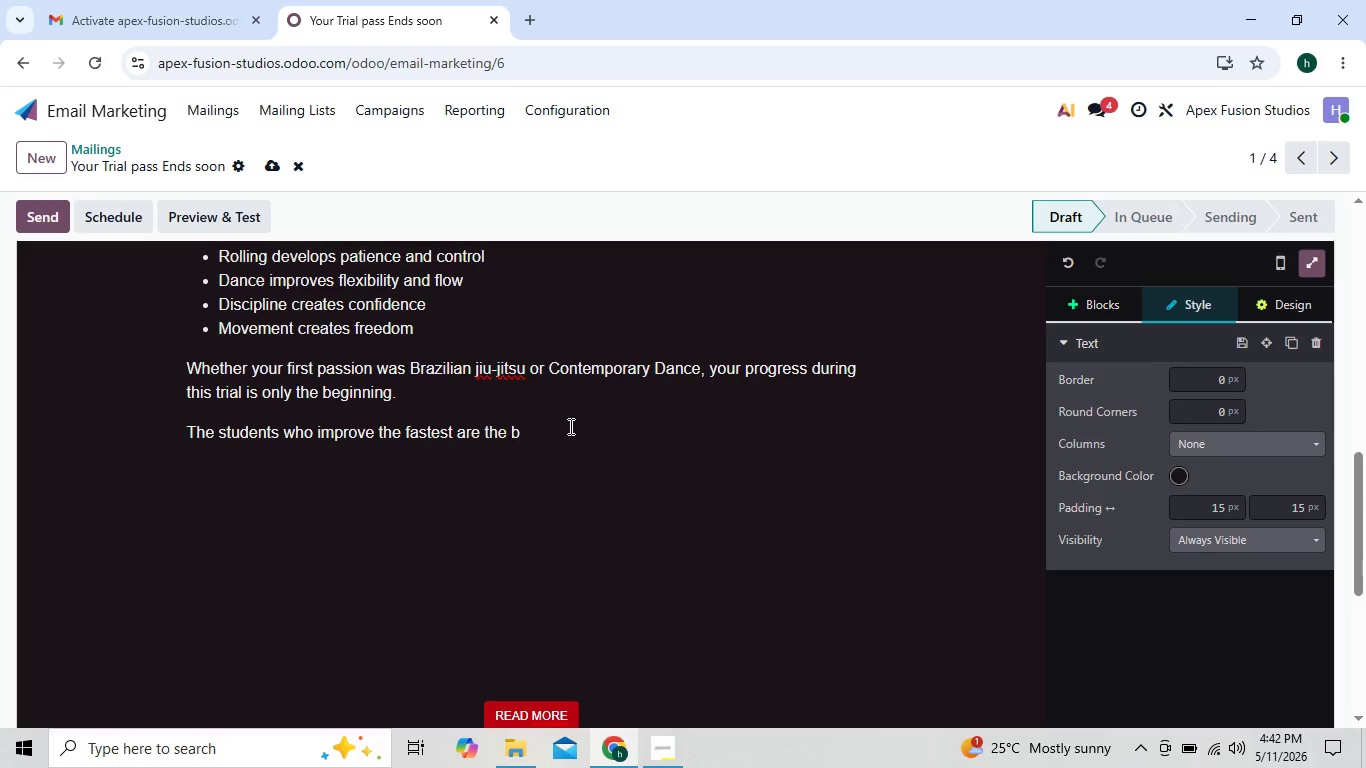 
key(ArrowRight)
 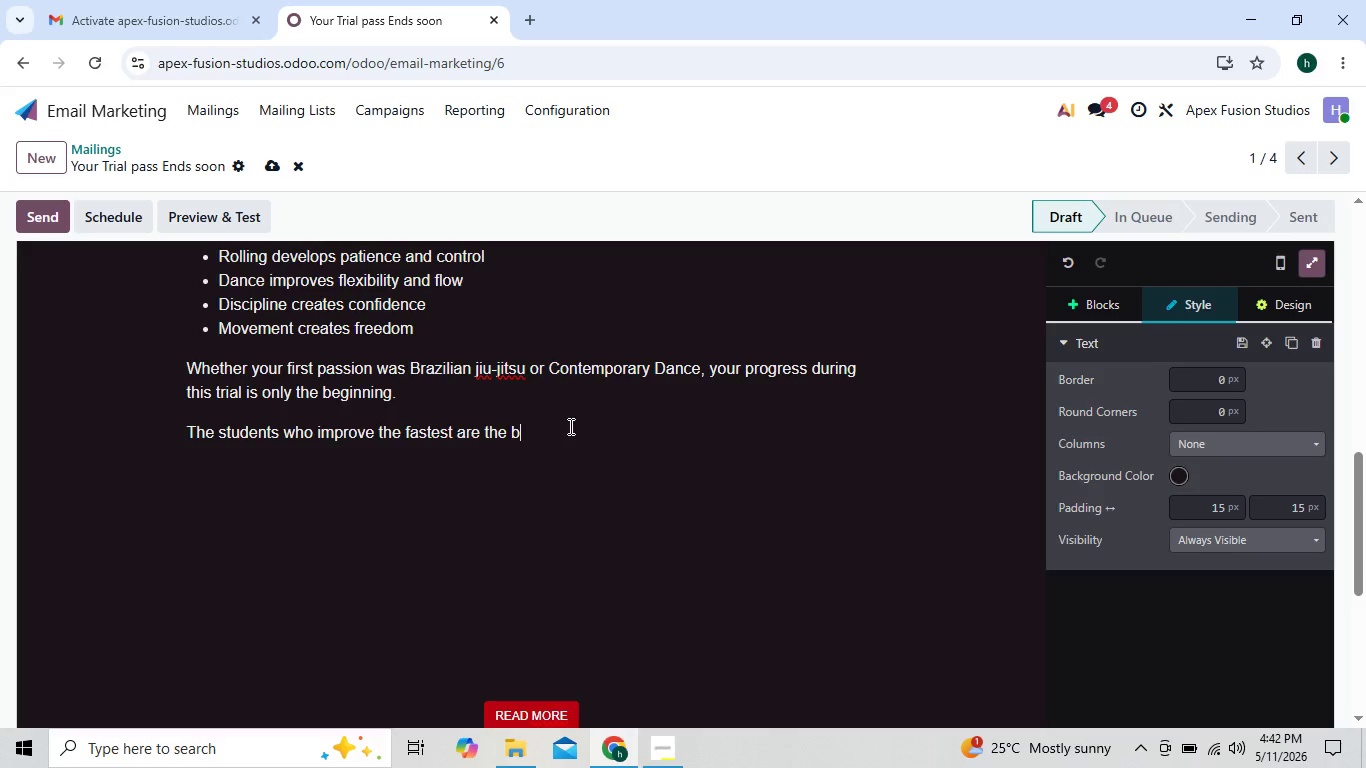 
key(ArrowLeft)
 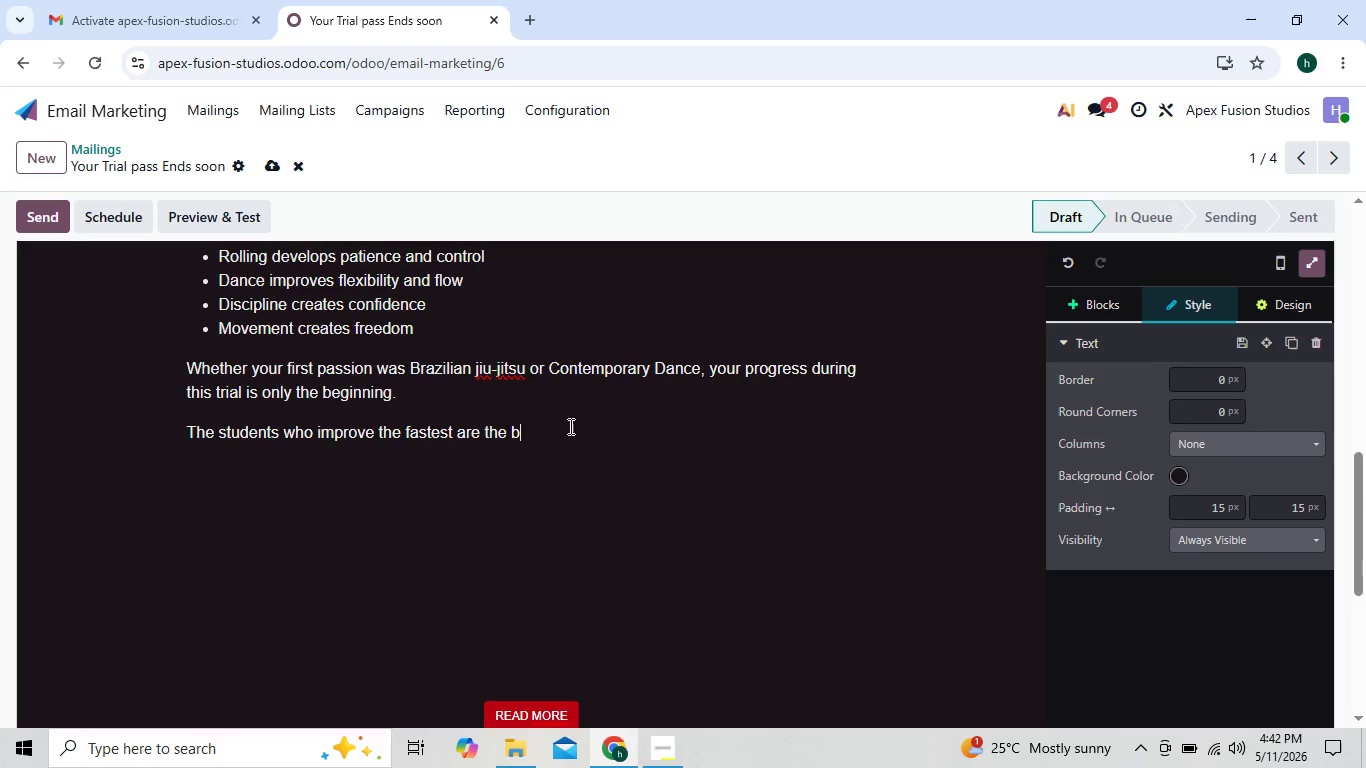 
key(ArrowRight)
 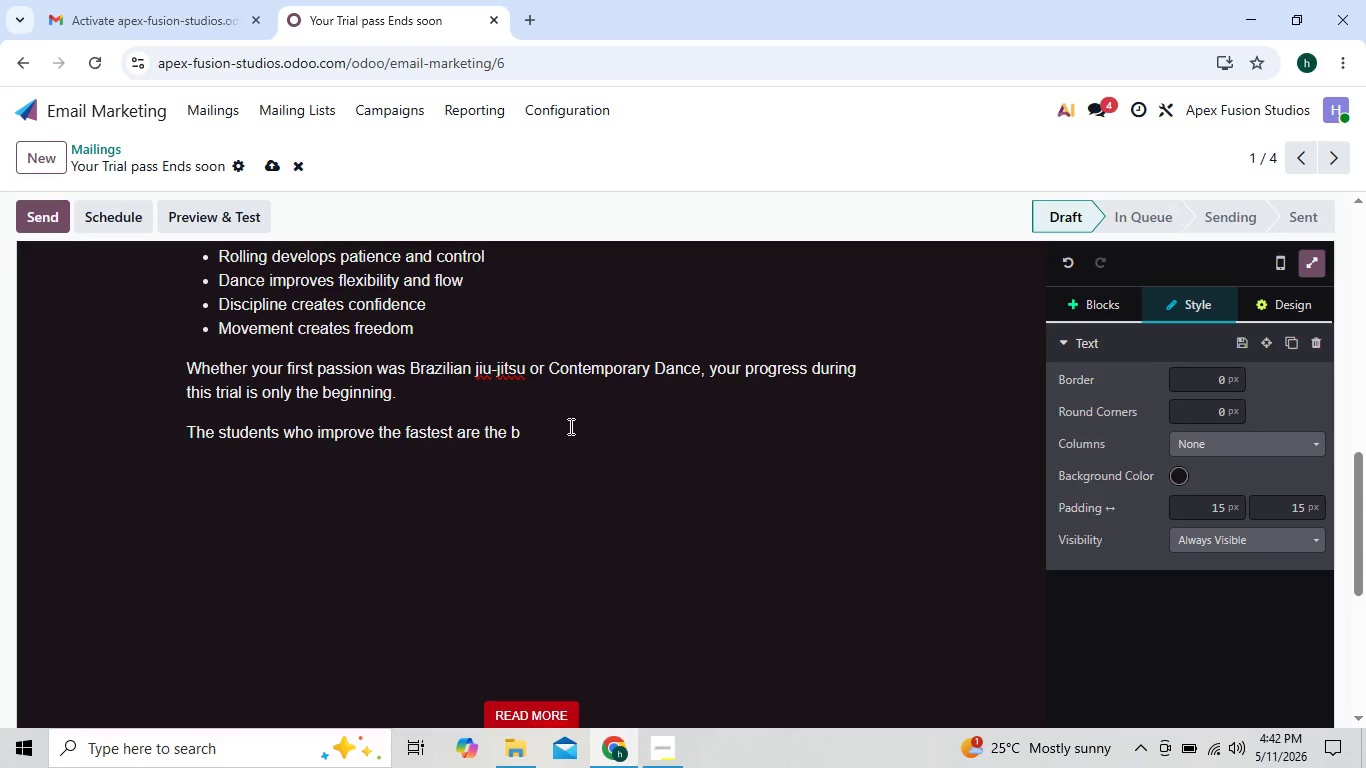 
key(ArrowLeft)
 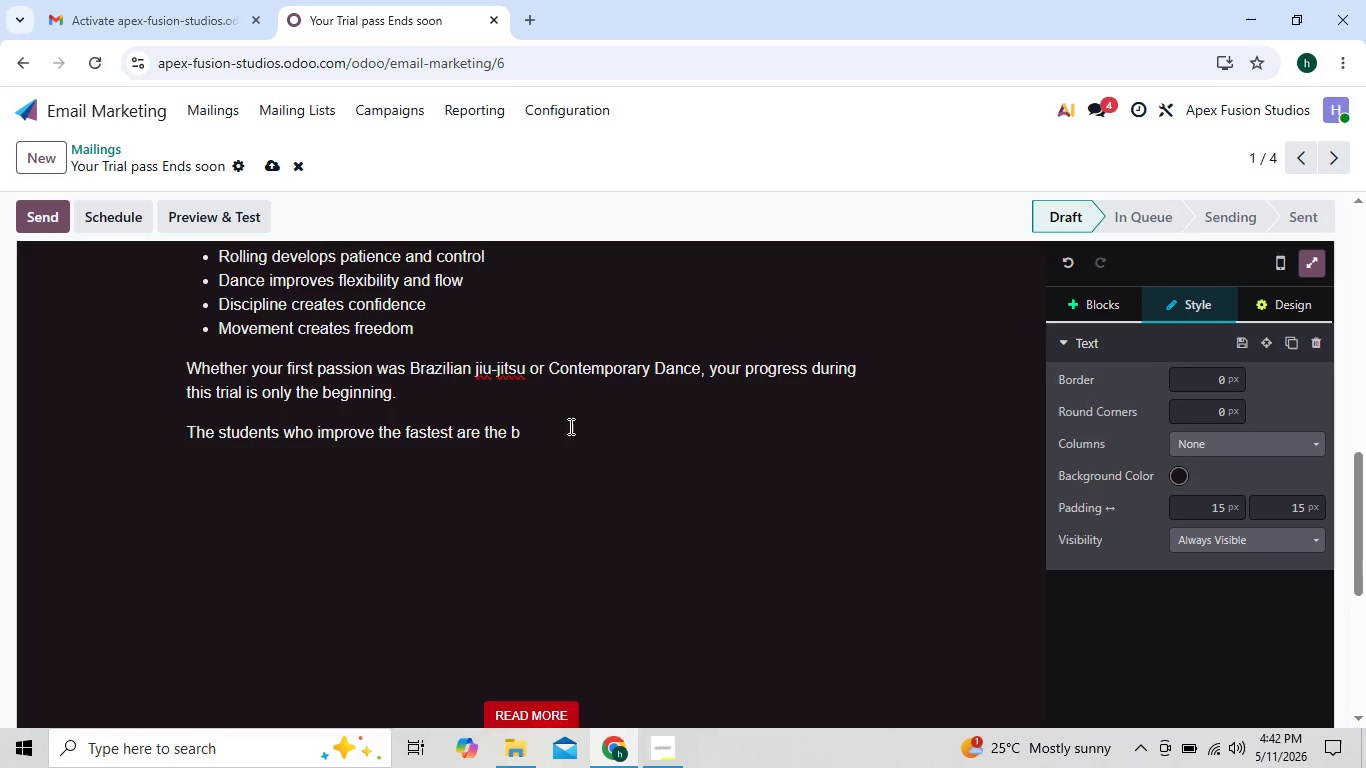 
key(ArrowRight)
 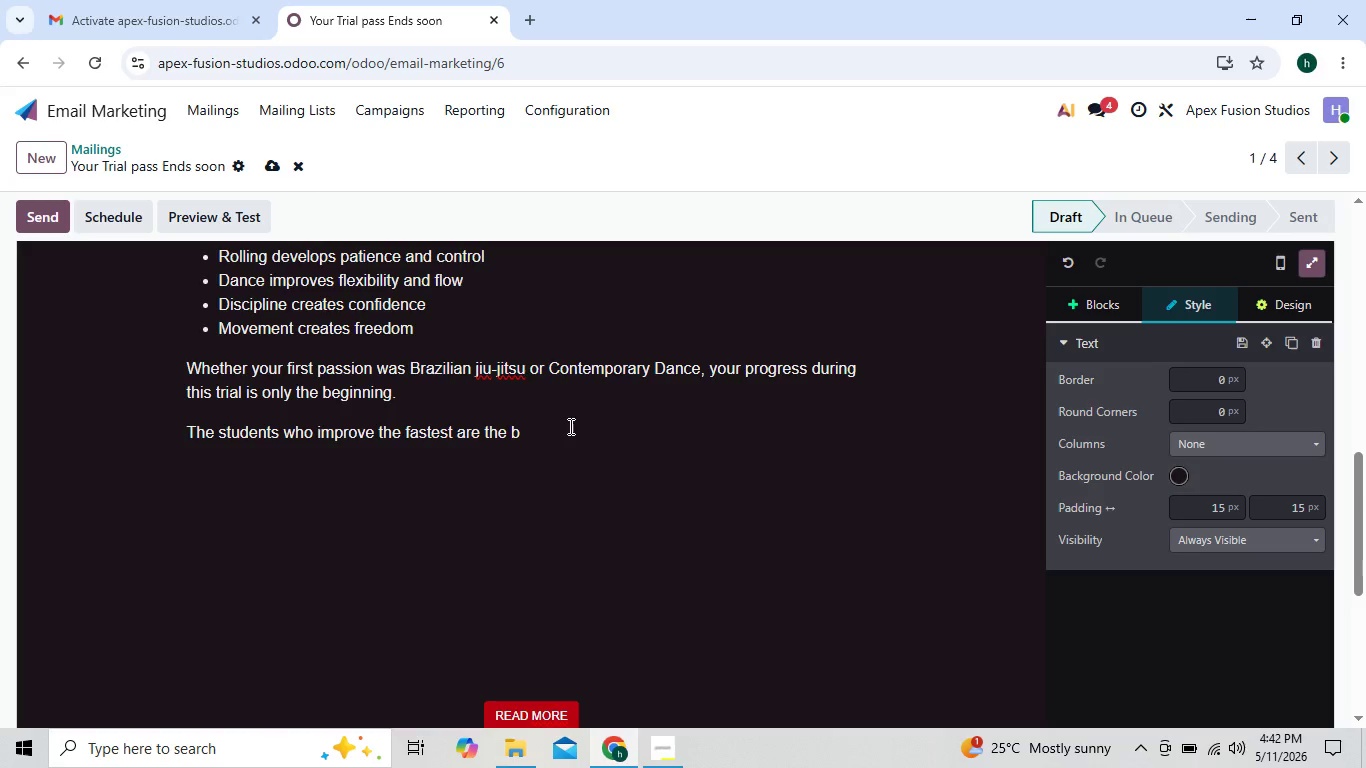 
key(ArrowLeft)
 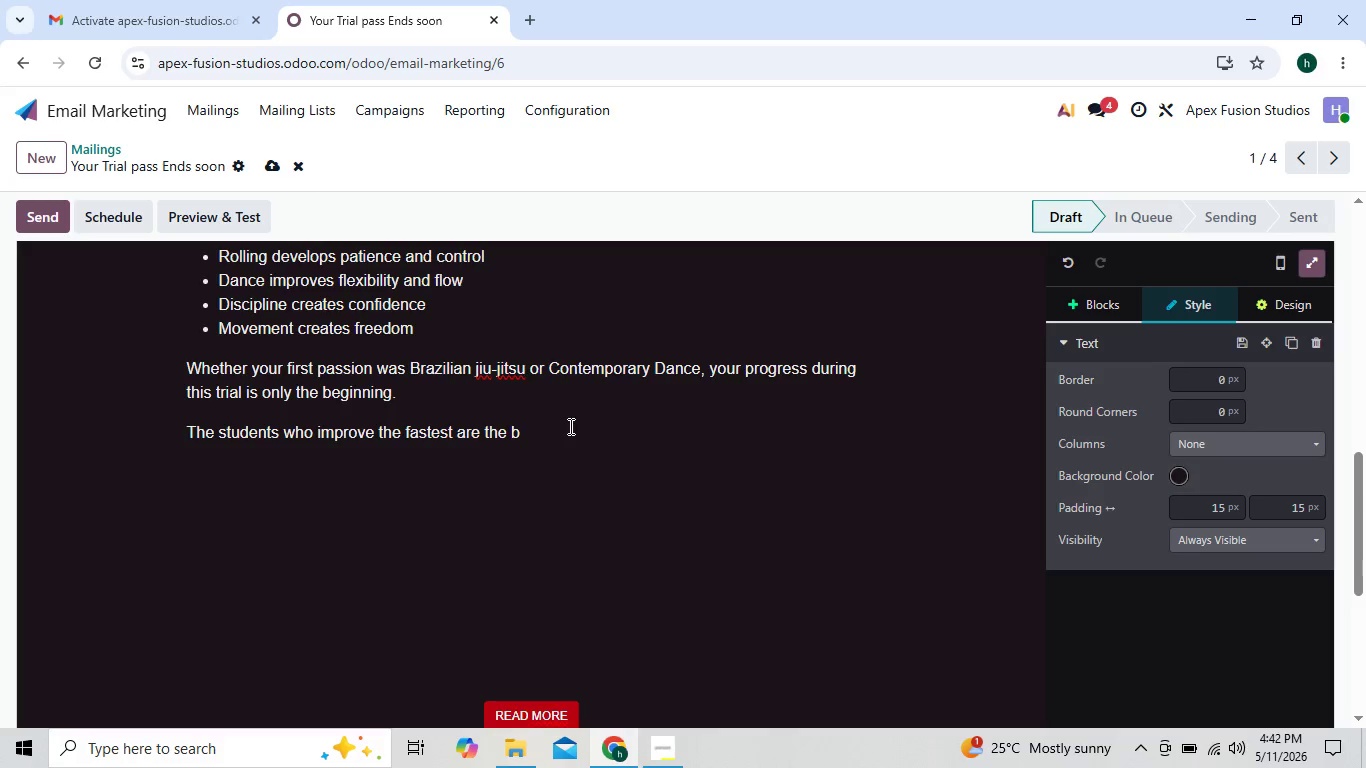 
key(ArrowRight)
 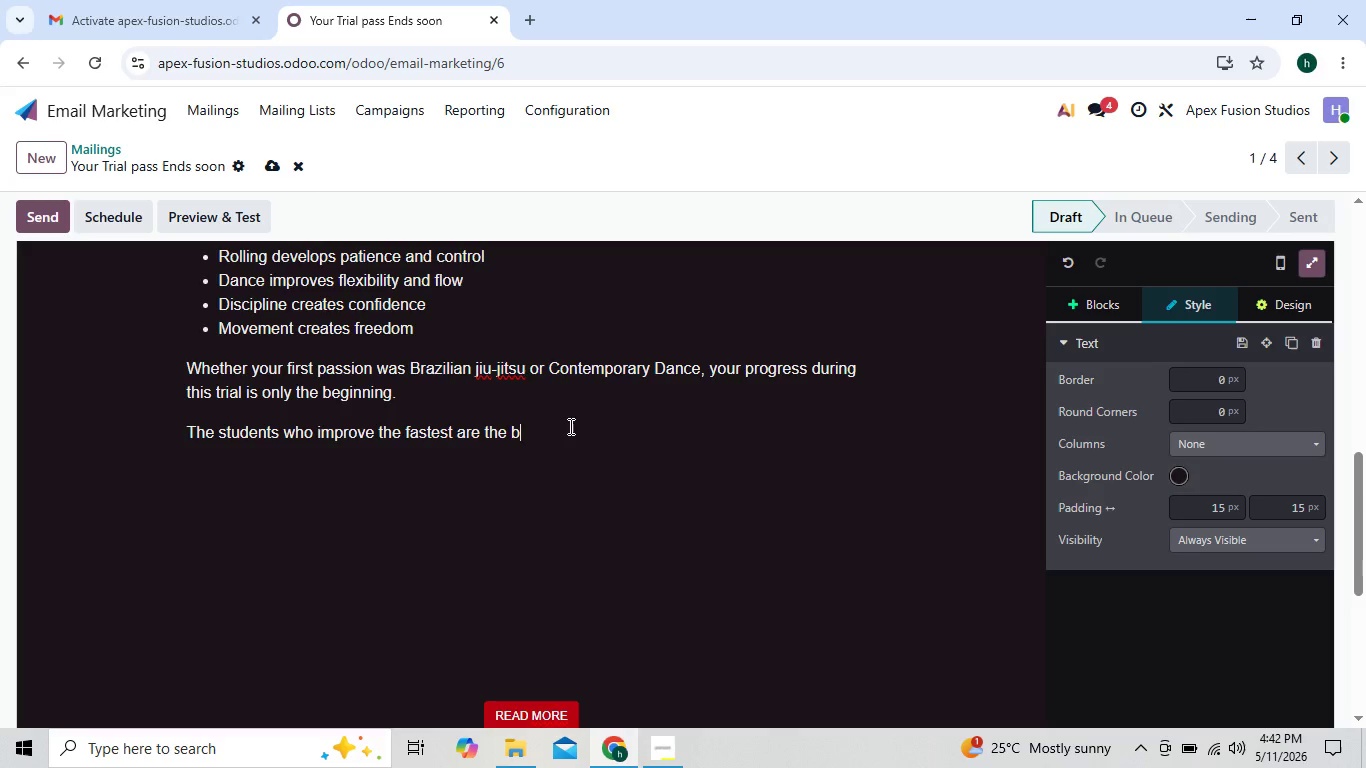 
key(ArrowLeft)
 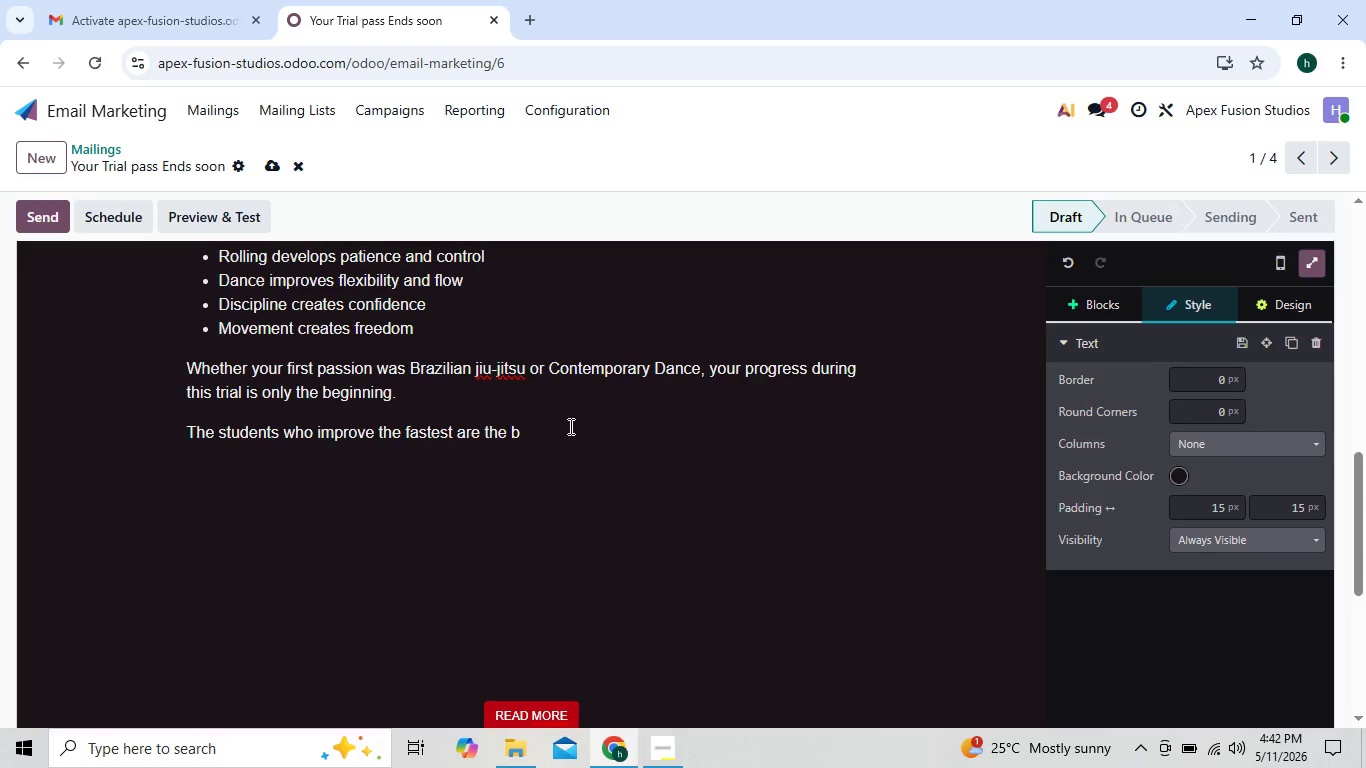 
key(ArrowLeft)
 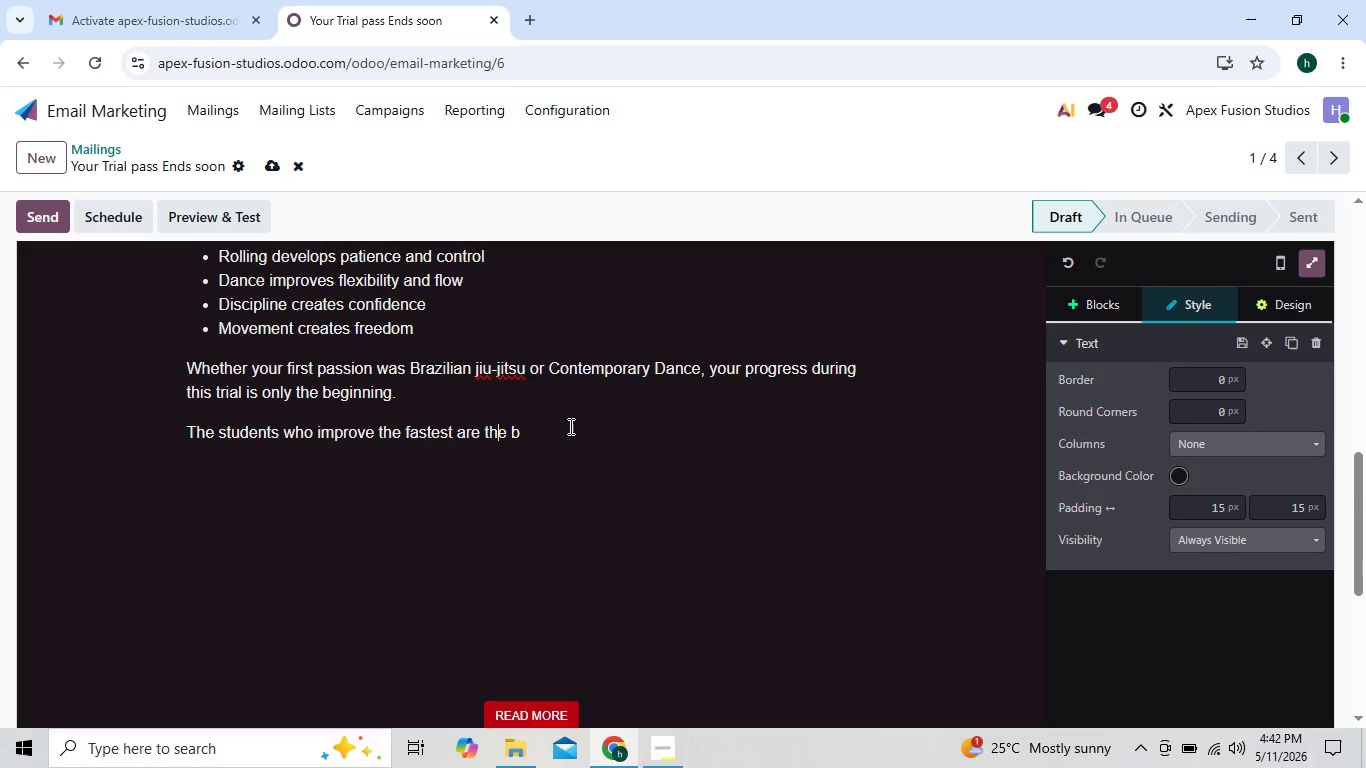 
key(ArrowLeft)
 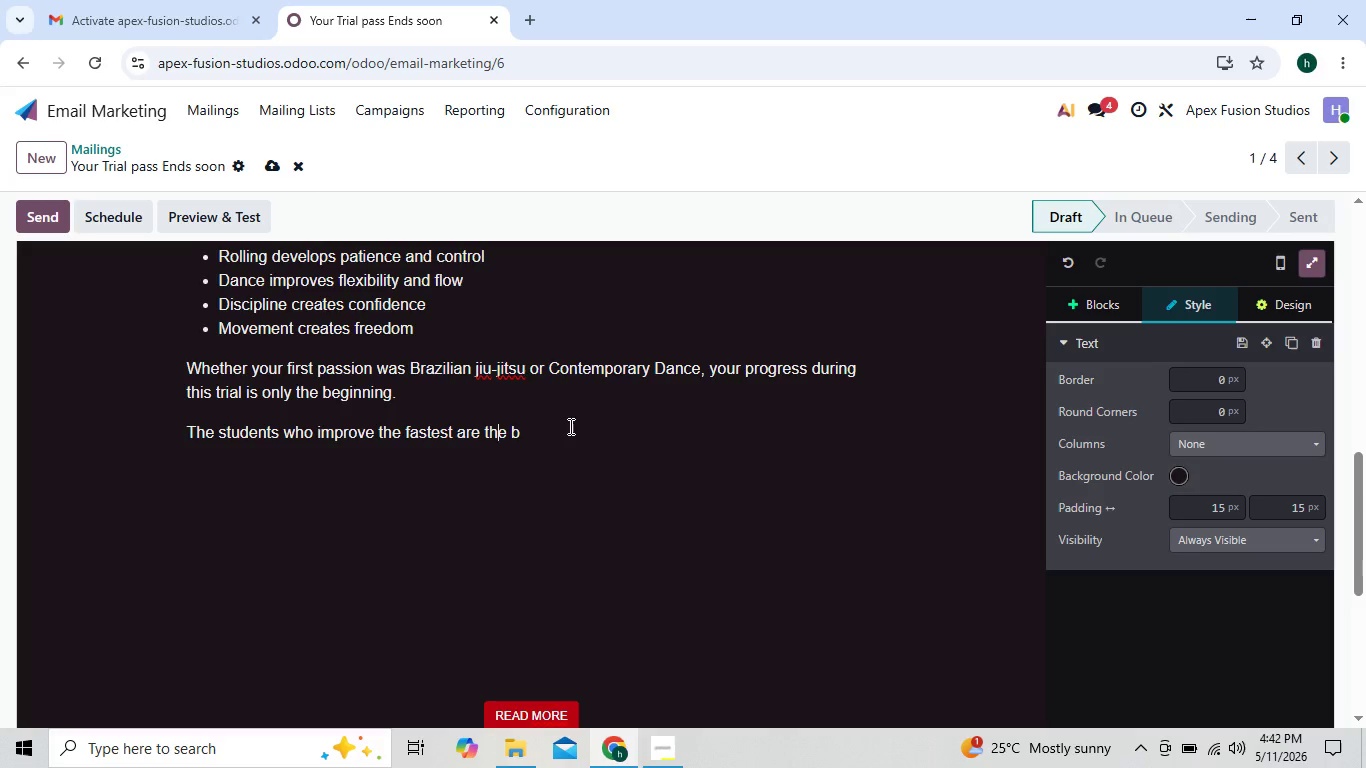 
key(ArrowRight)
 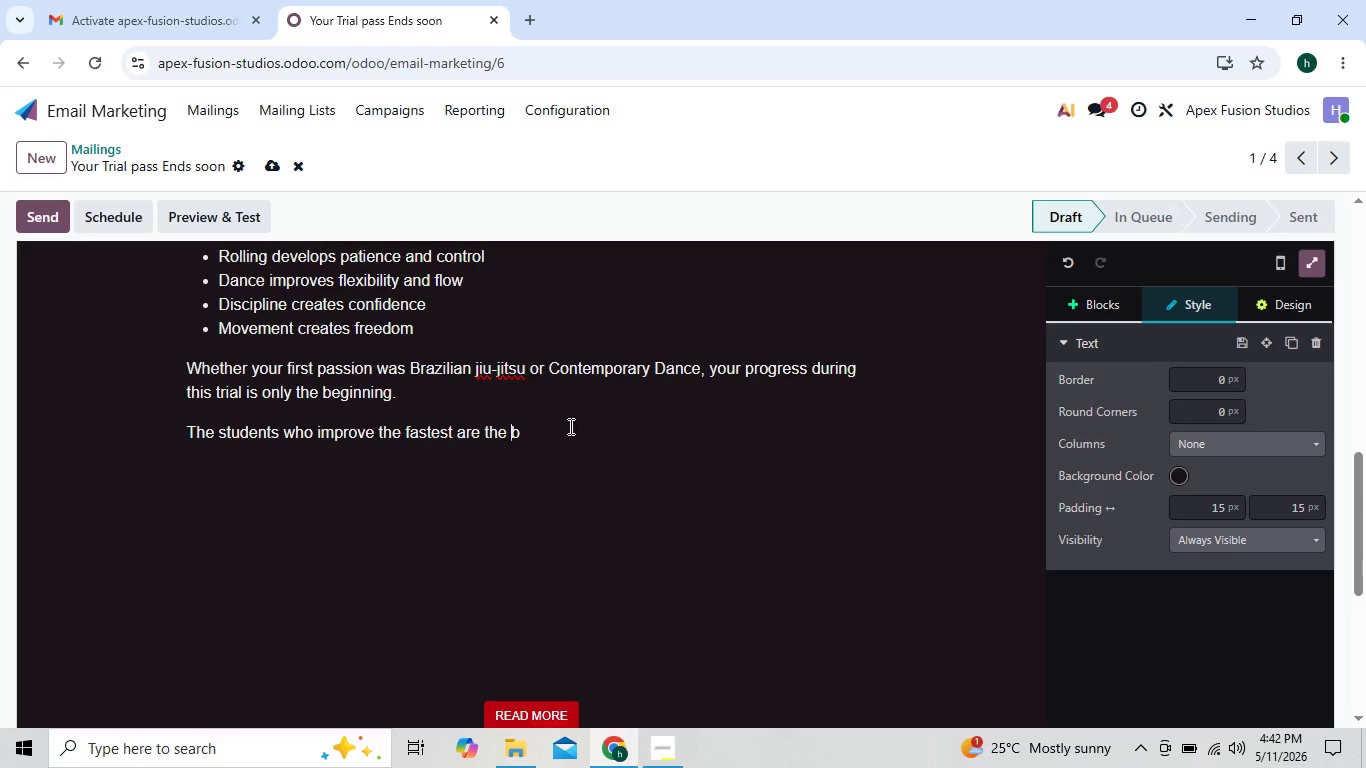 
key(ArrowRight)
 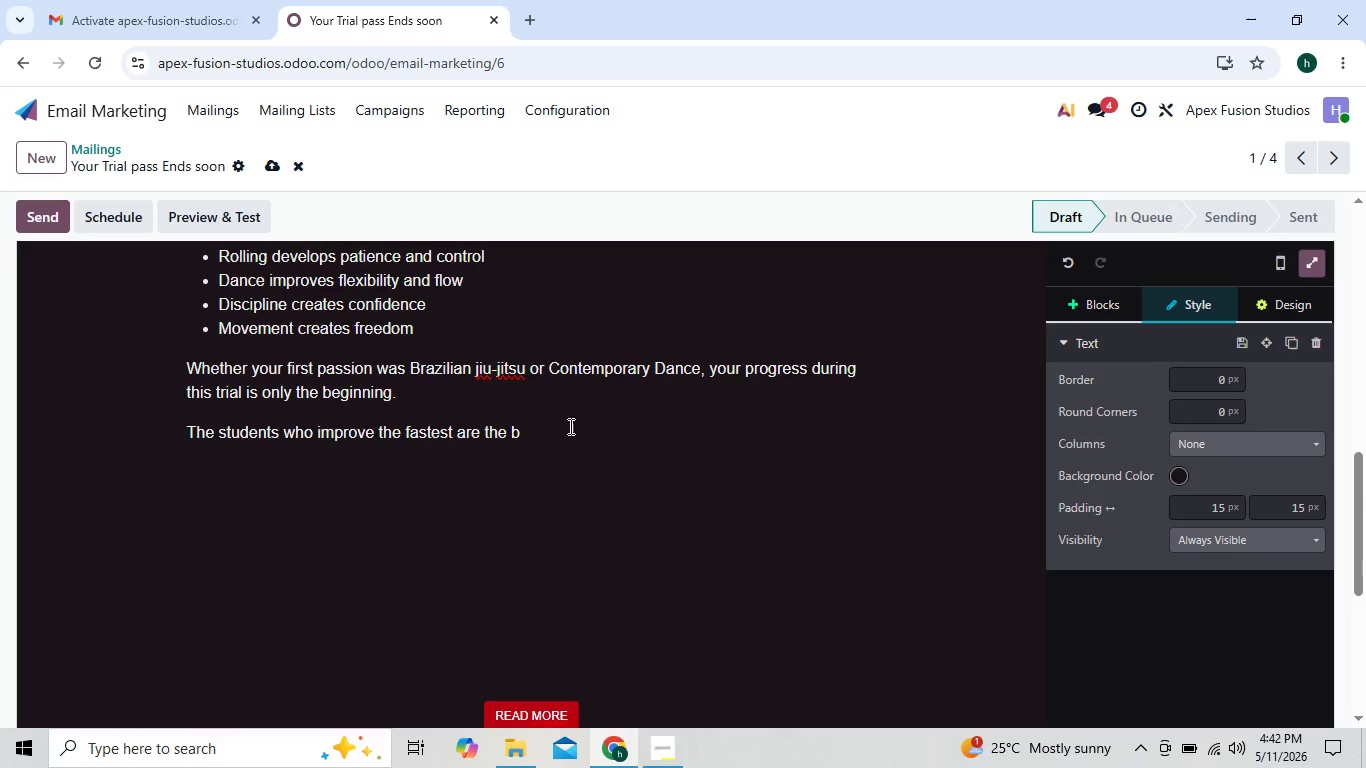 
key(ArrowRight)
 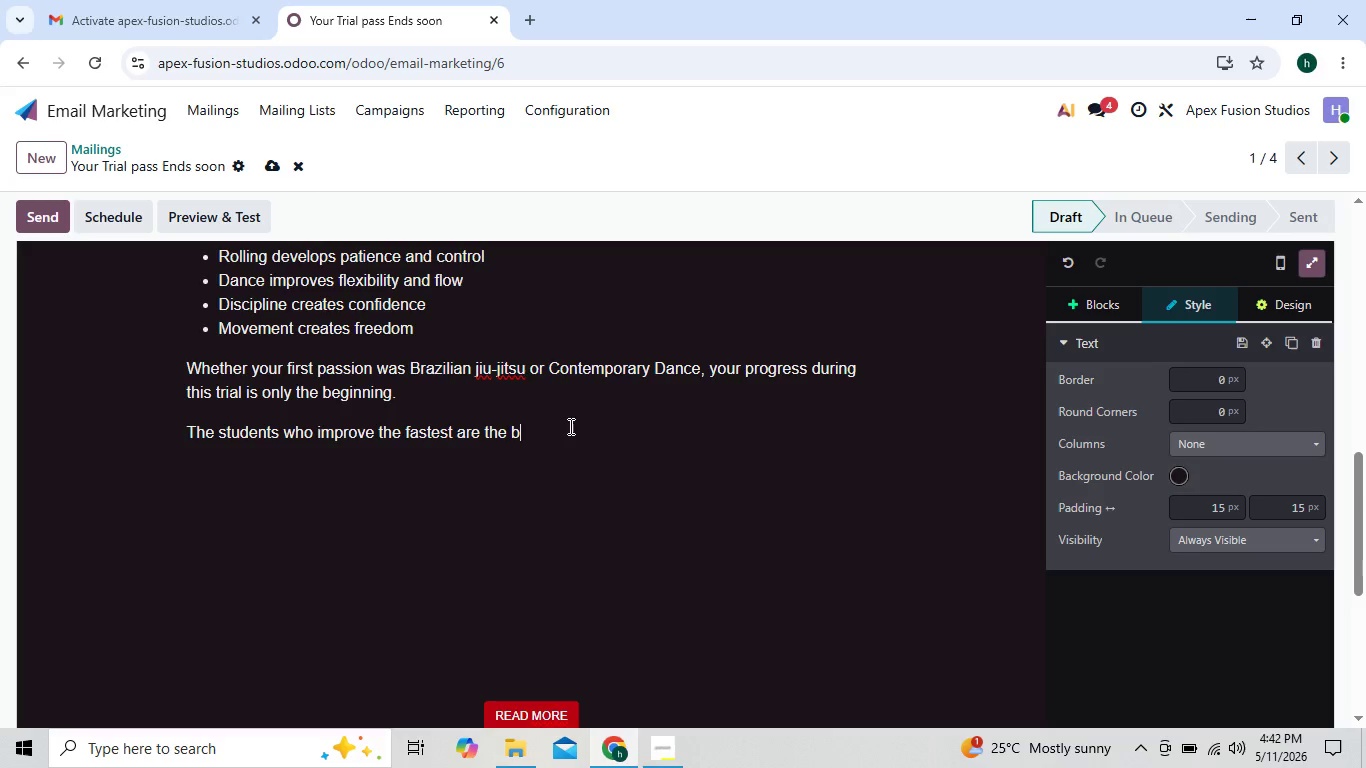 
wait(5.67)
 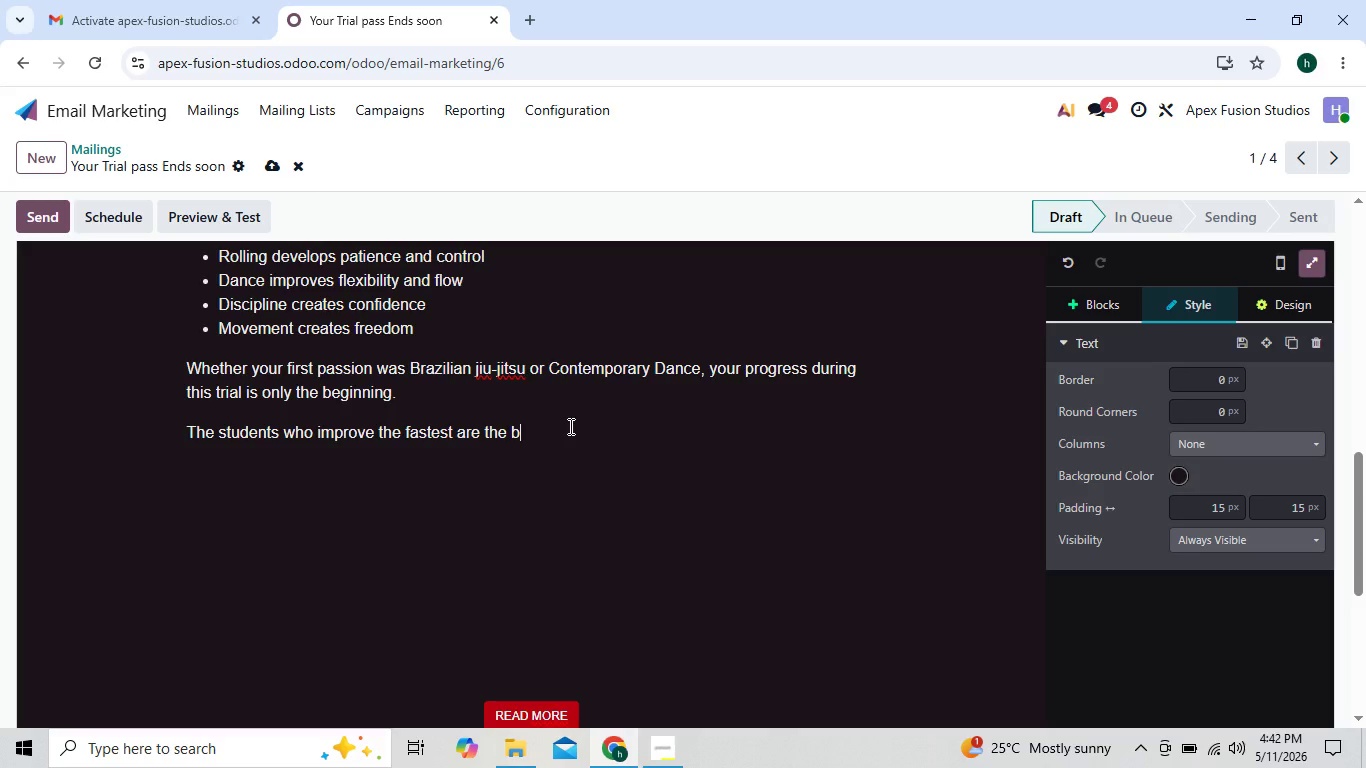 
key(ArrowLeft)
 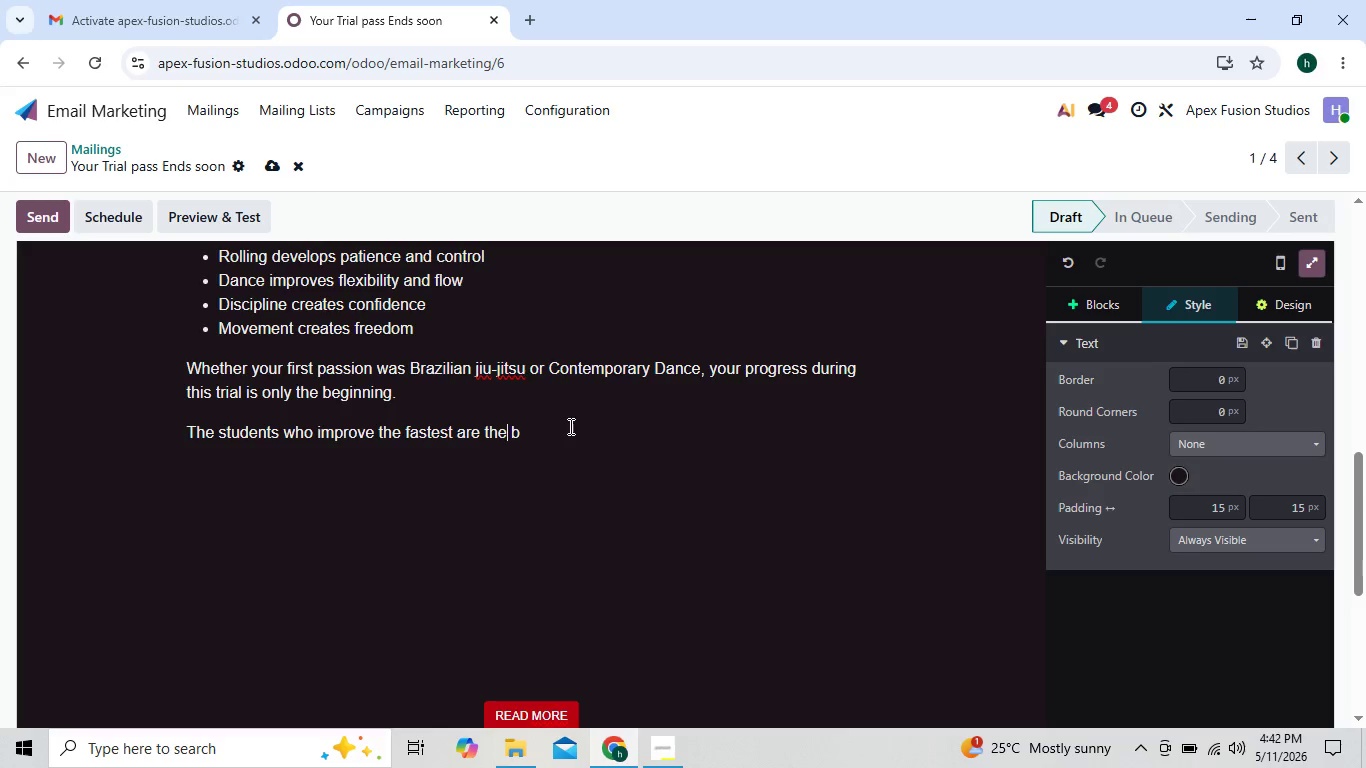 
key(ArrowLeft)
 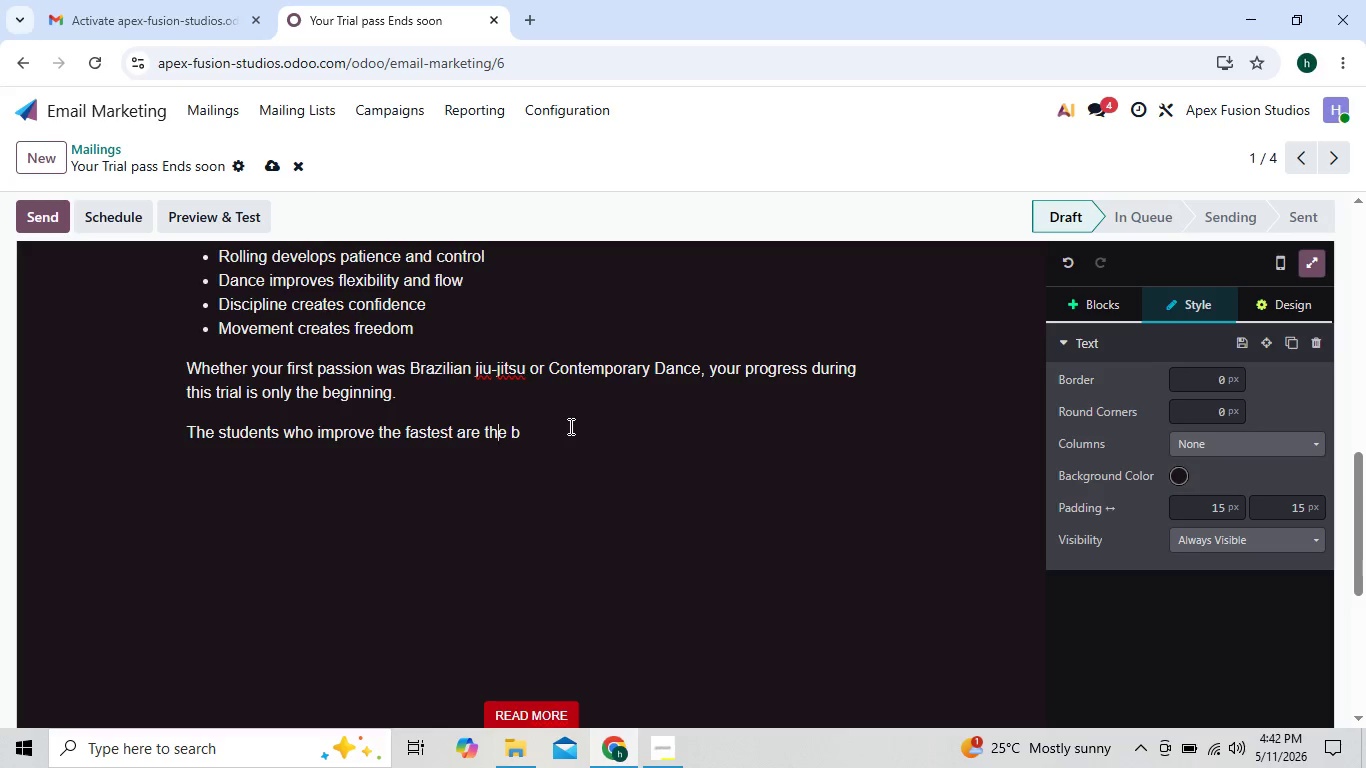 
key(ArrowLeft)
 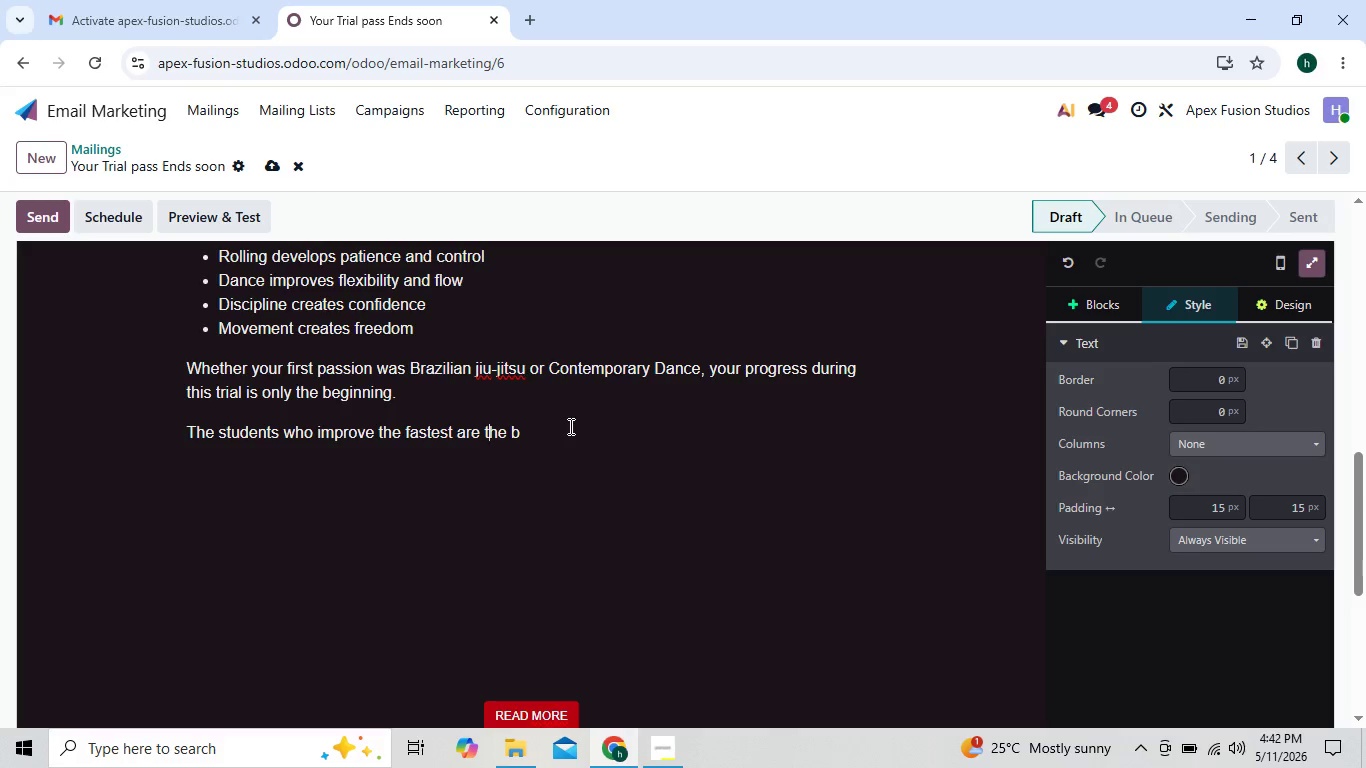 
key(ArrowLeft)
 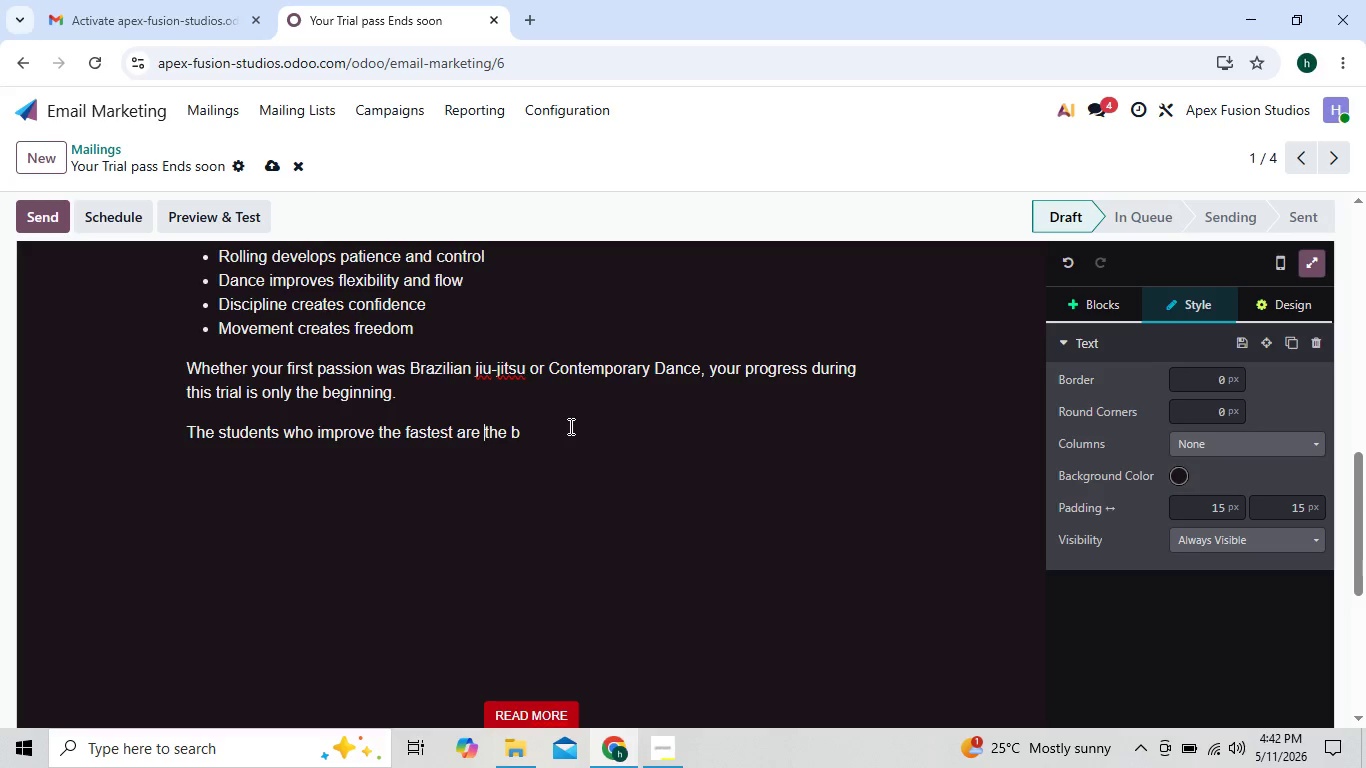 
key(ArrowLeft)
 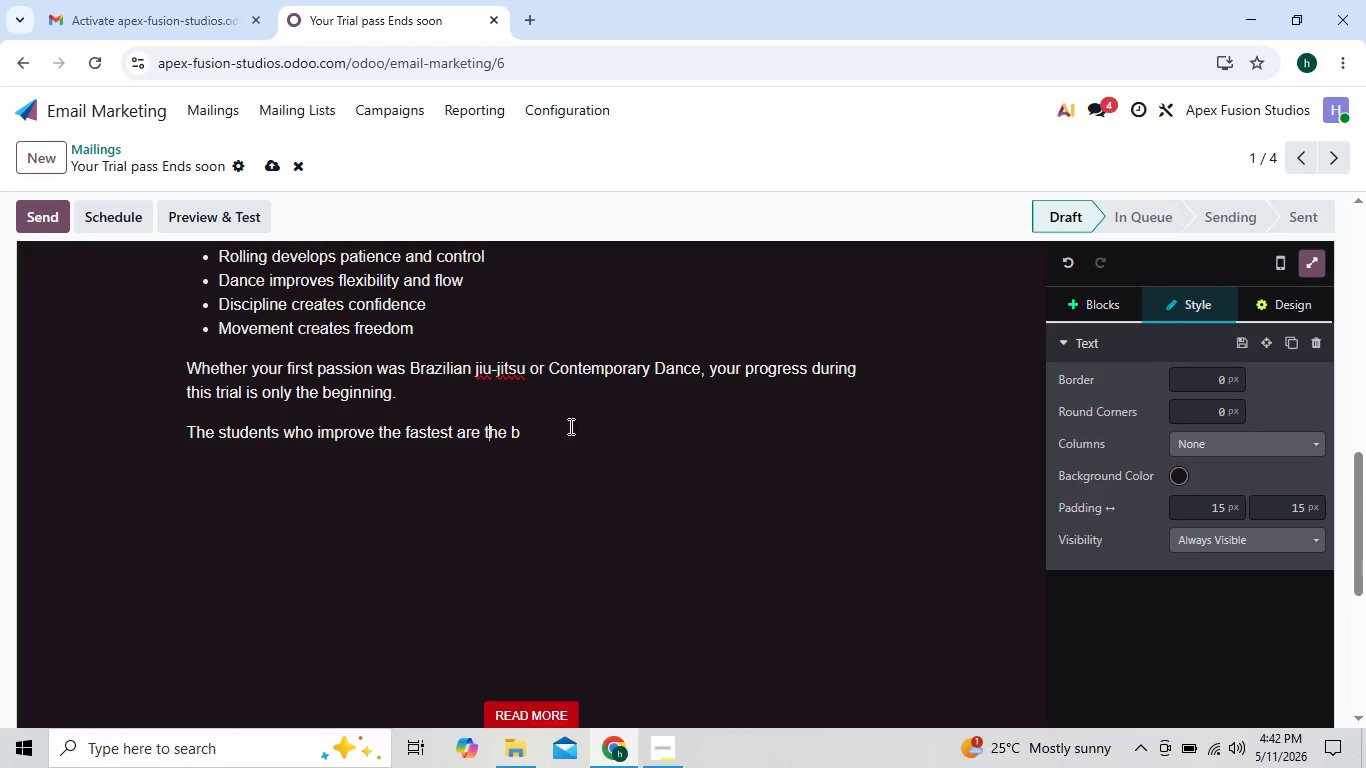 
key(ArrowRight)
 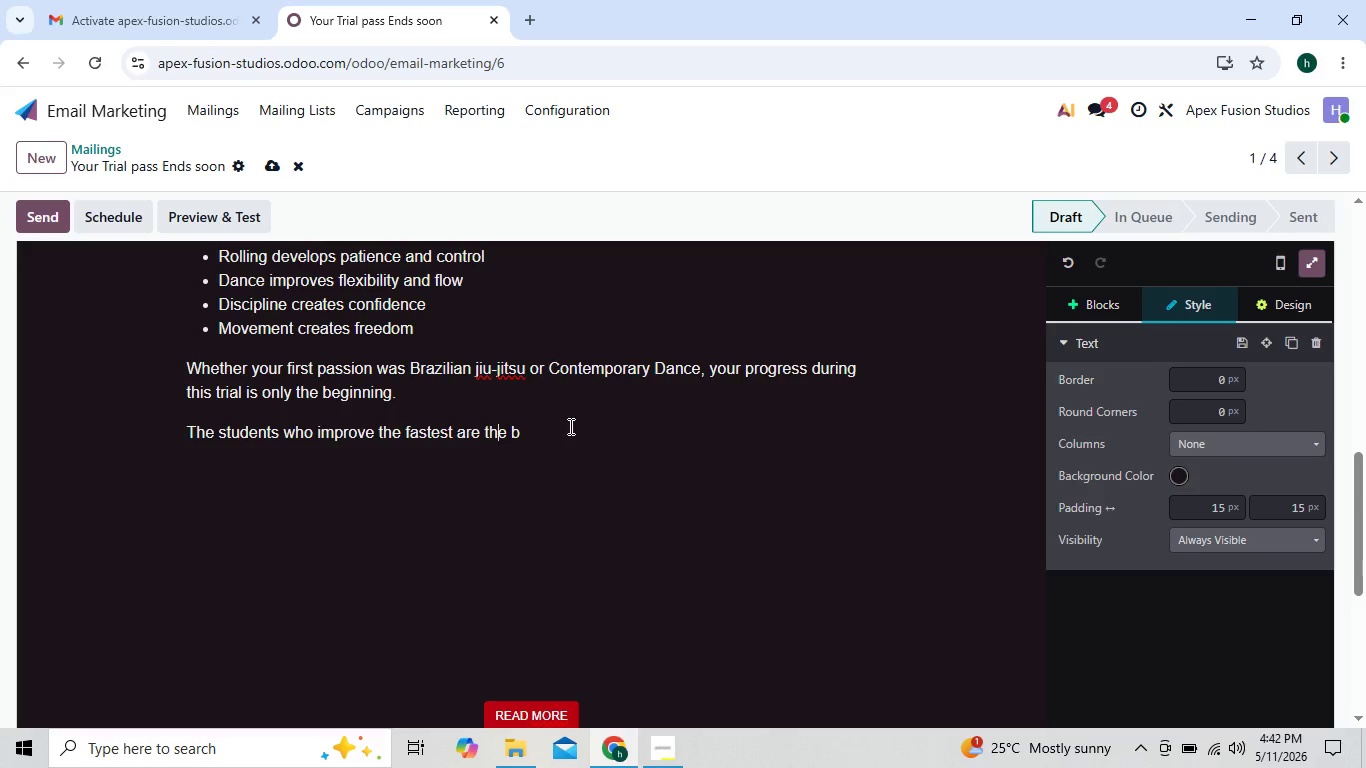 
key(ArrowRight)
 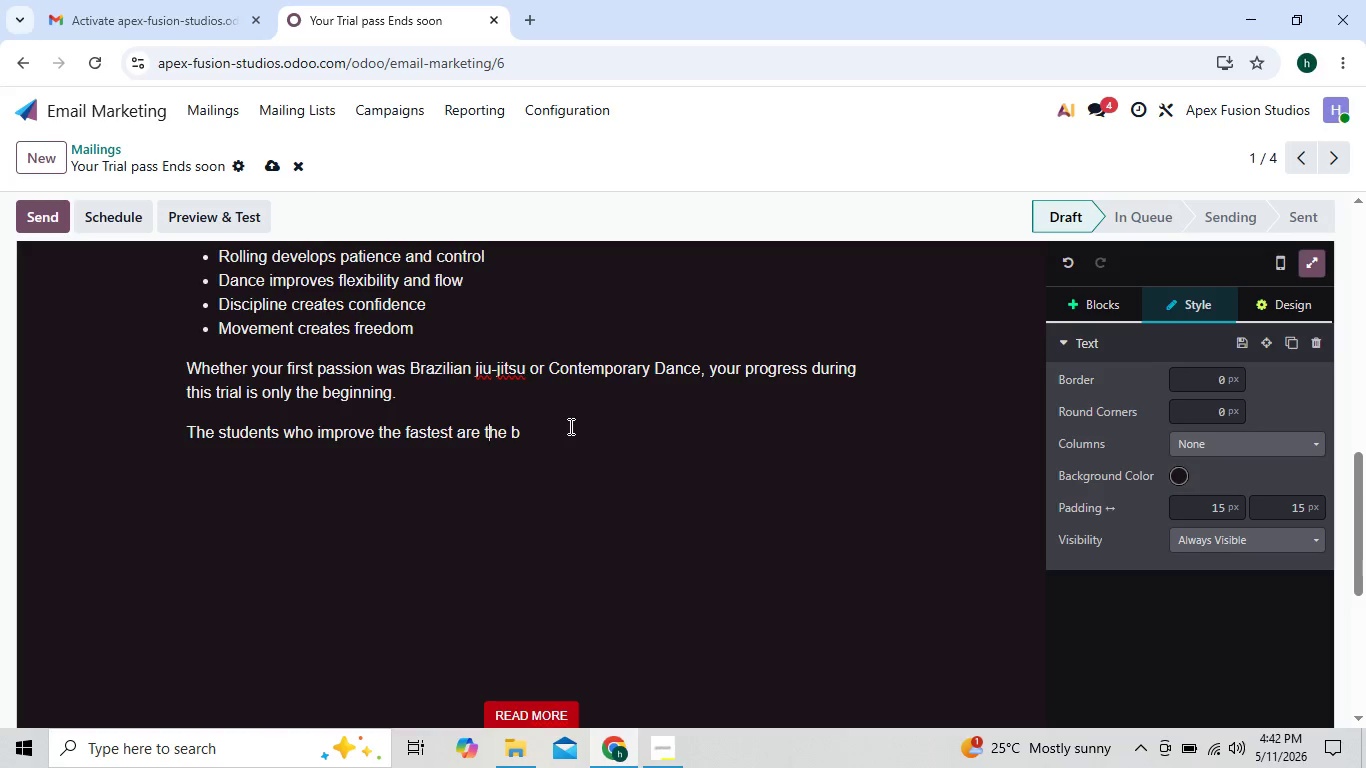 
key(ArrowLeft)
 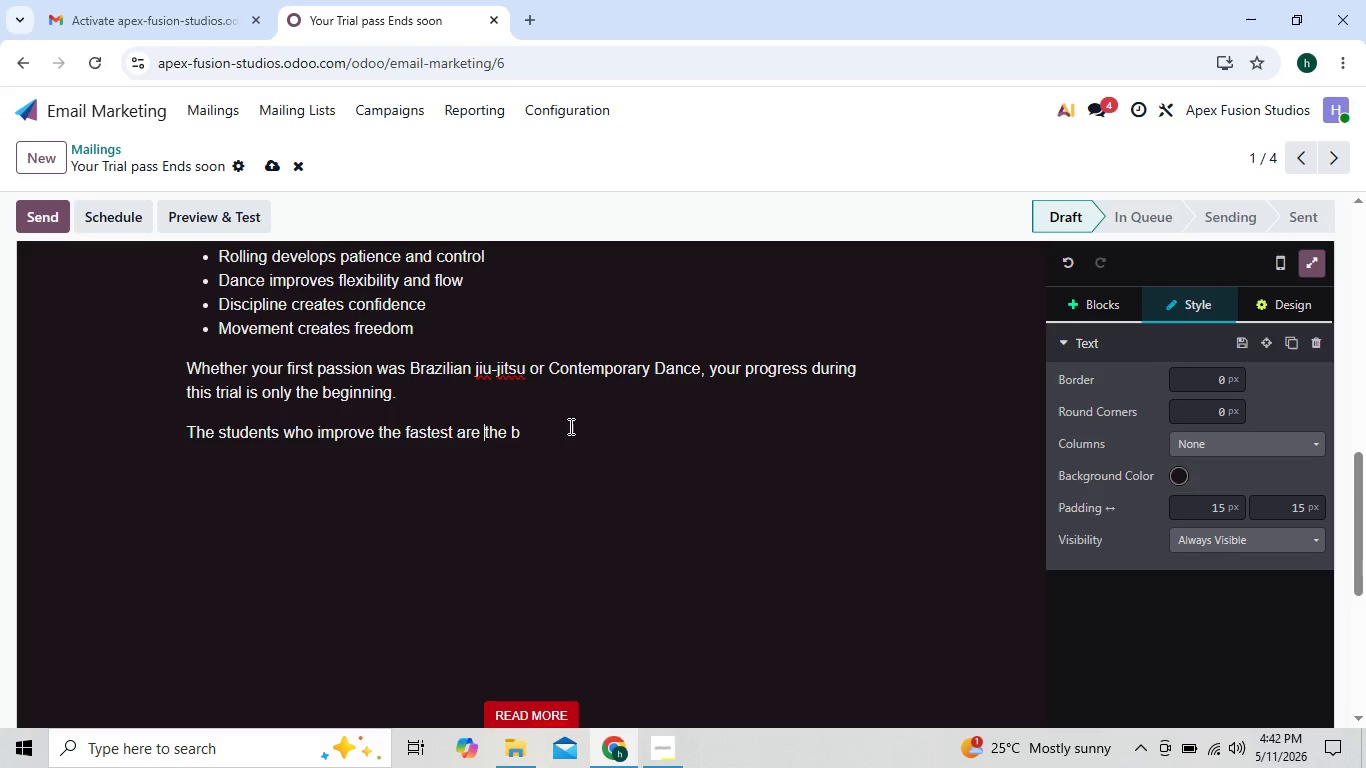 
key(ArrowLeft)
 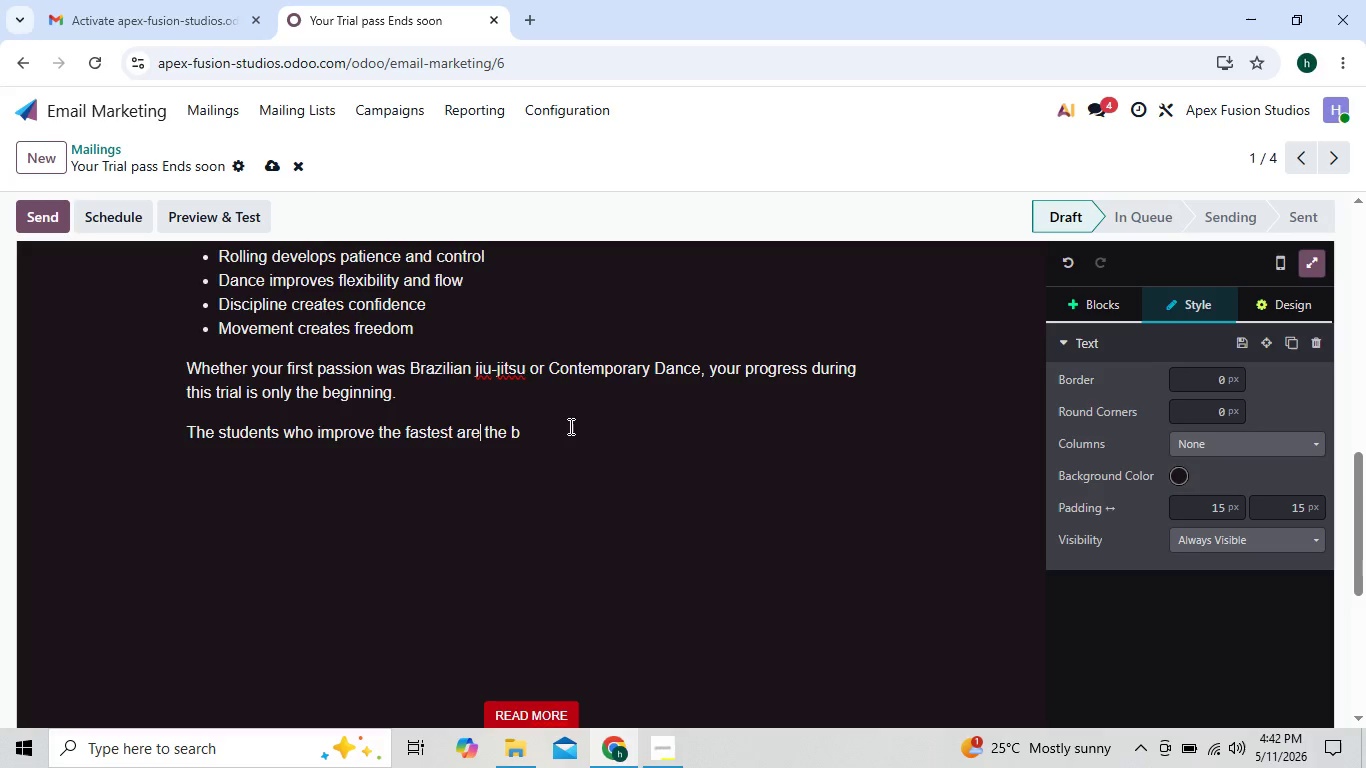 
key(ArrowLeft)
 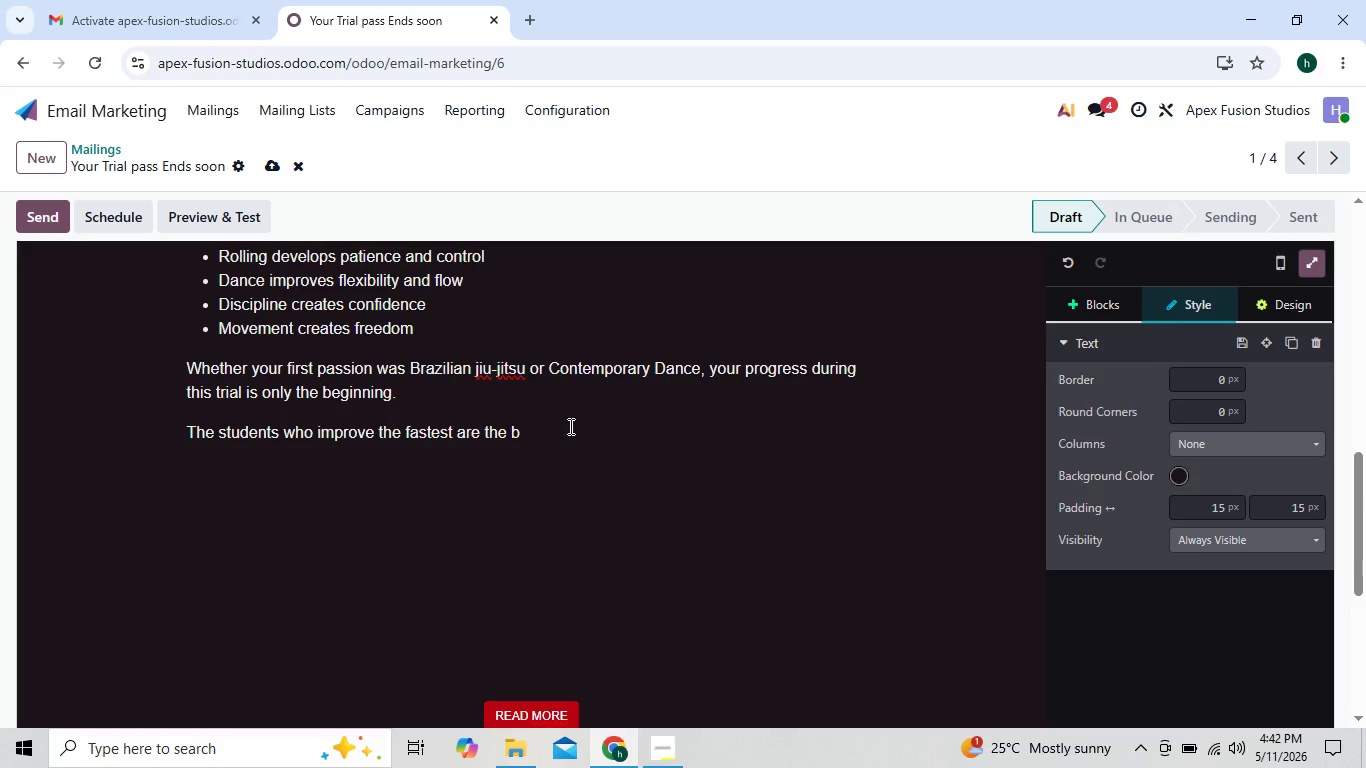 
key(ArrowUp)
 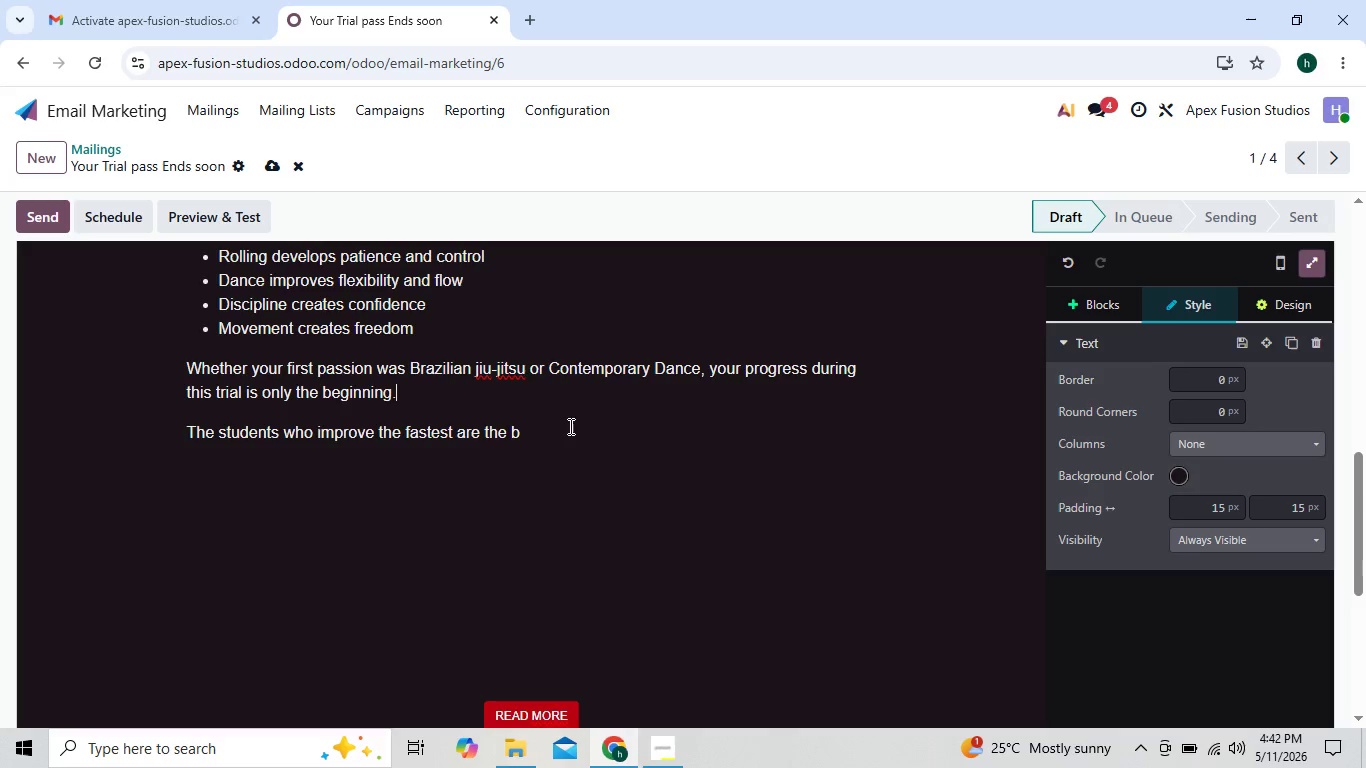 
key(ArrowUp)
 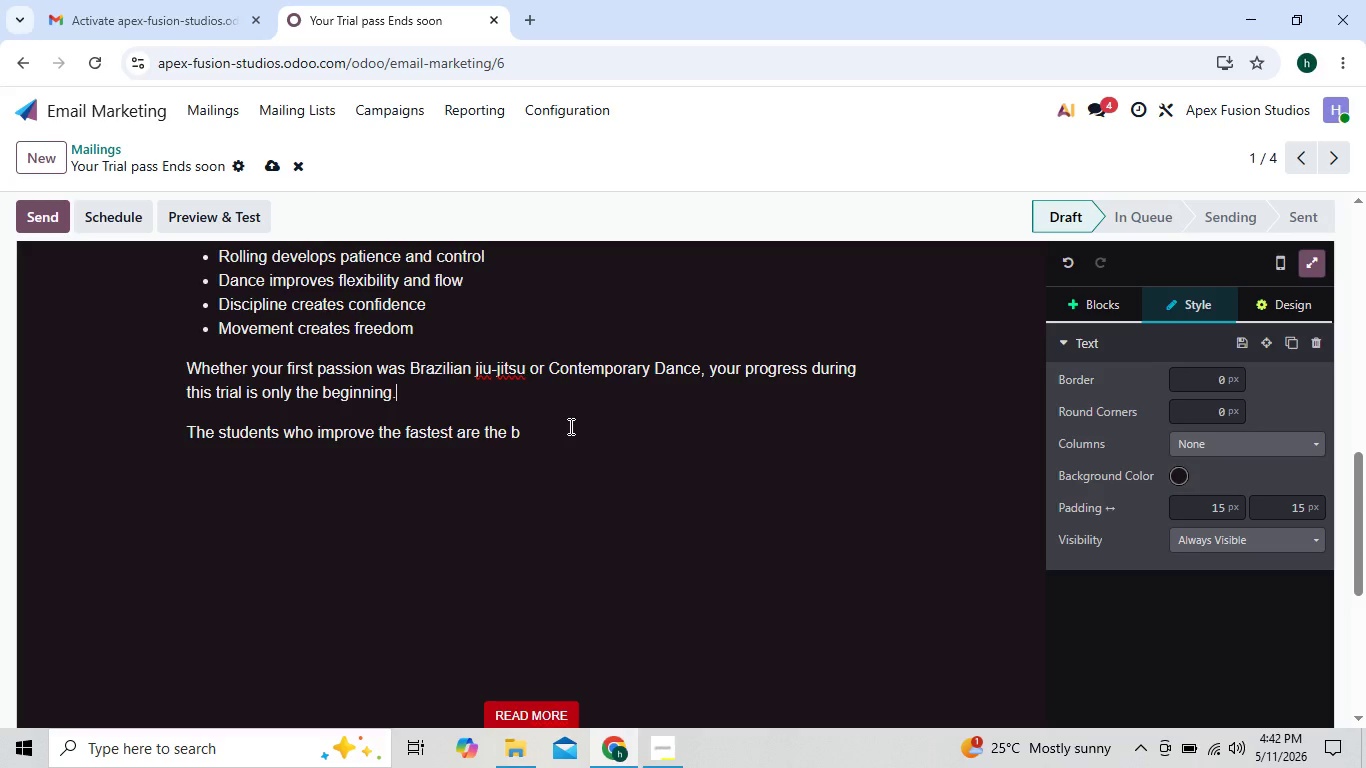 
key(ArrowDown)
 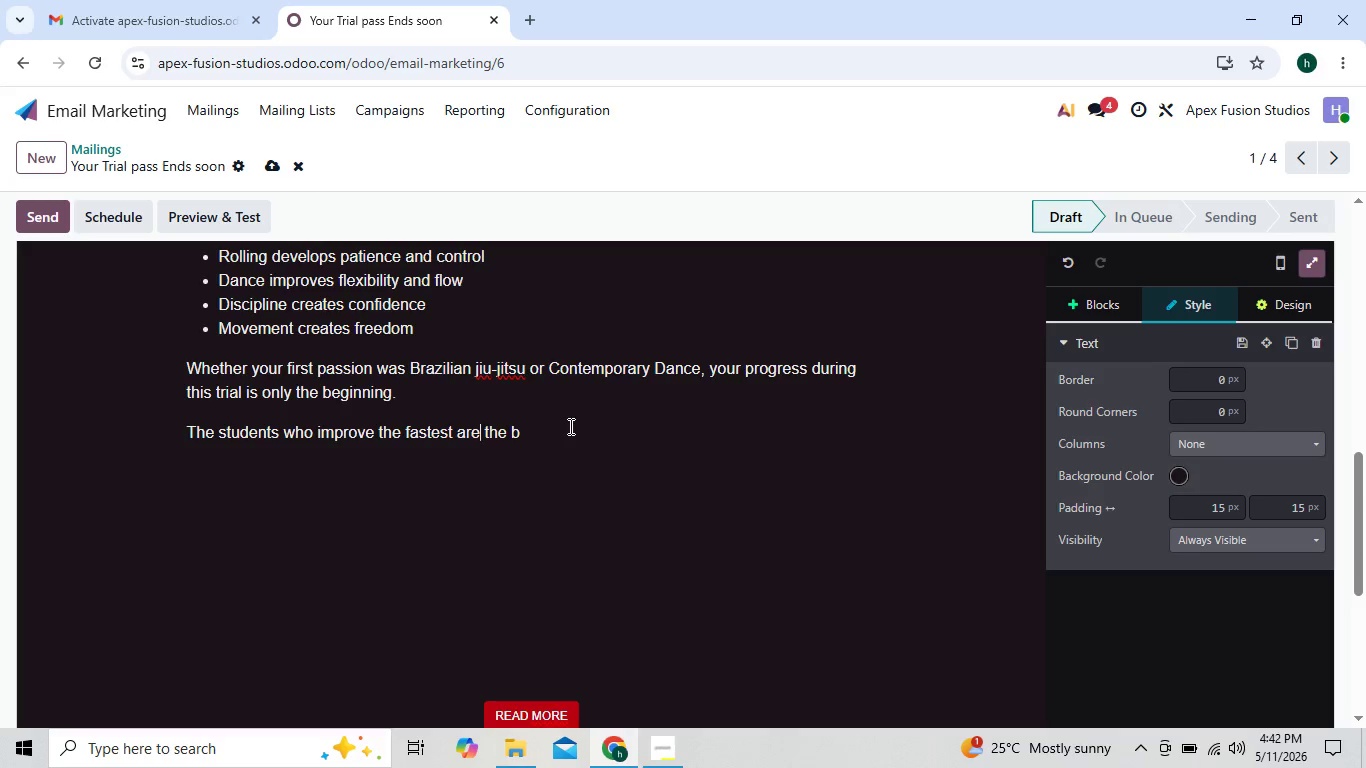 
key(ArrowDown)
 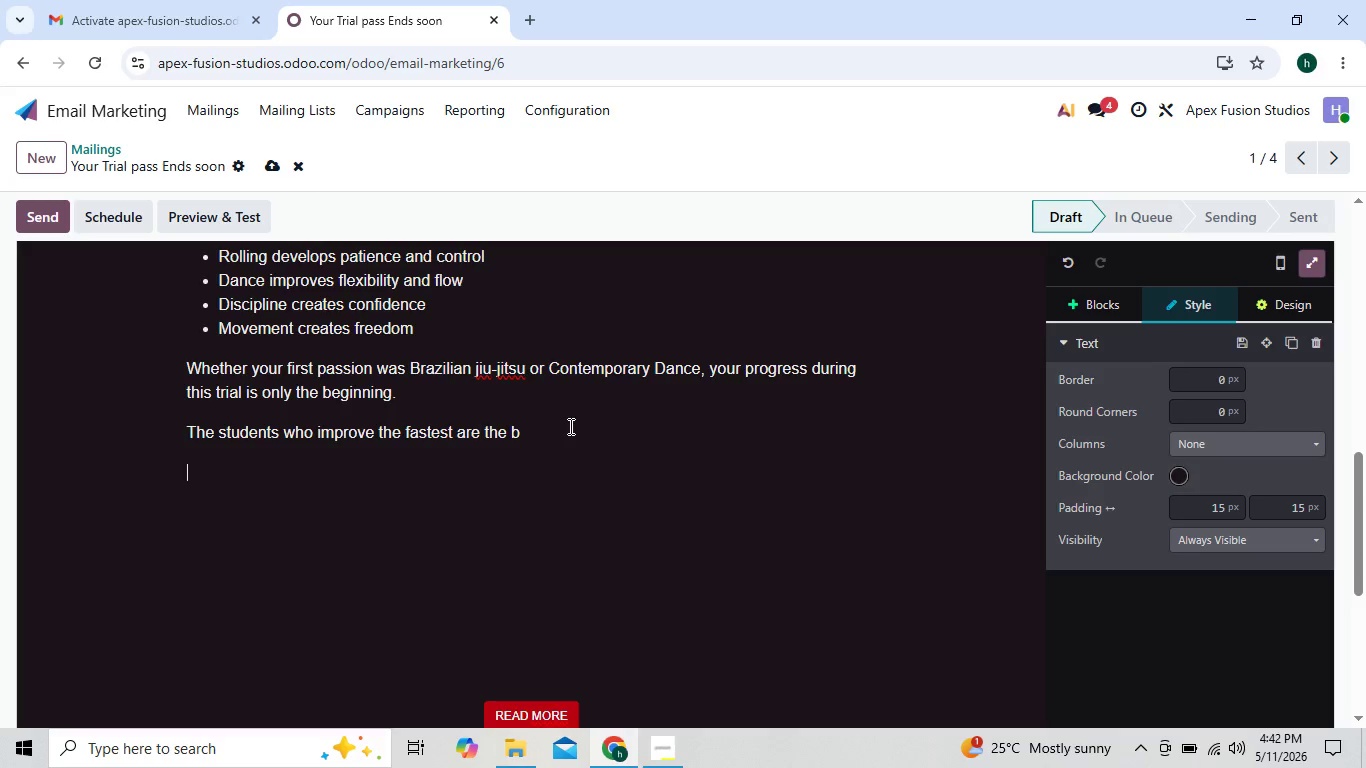 
key(ArrowDown)
 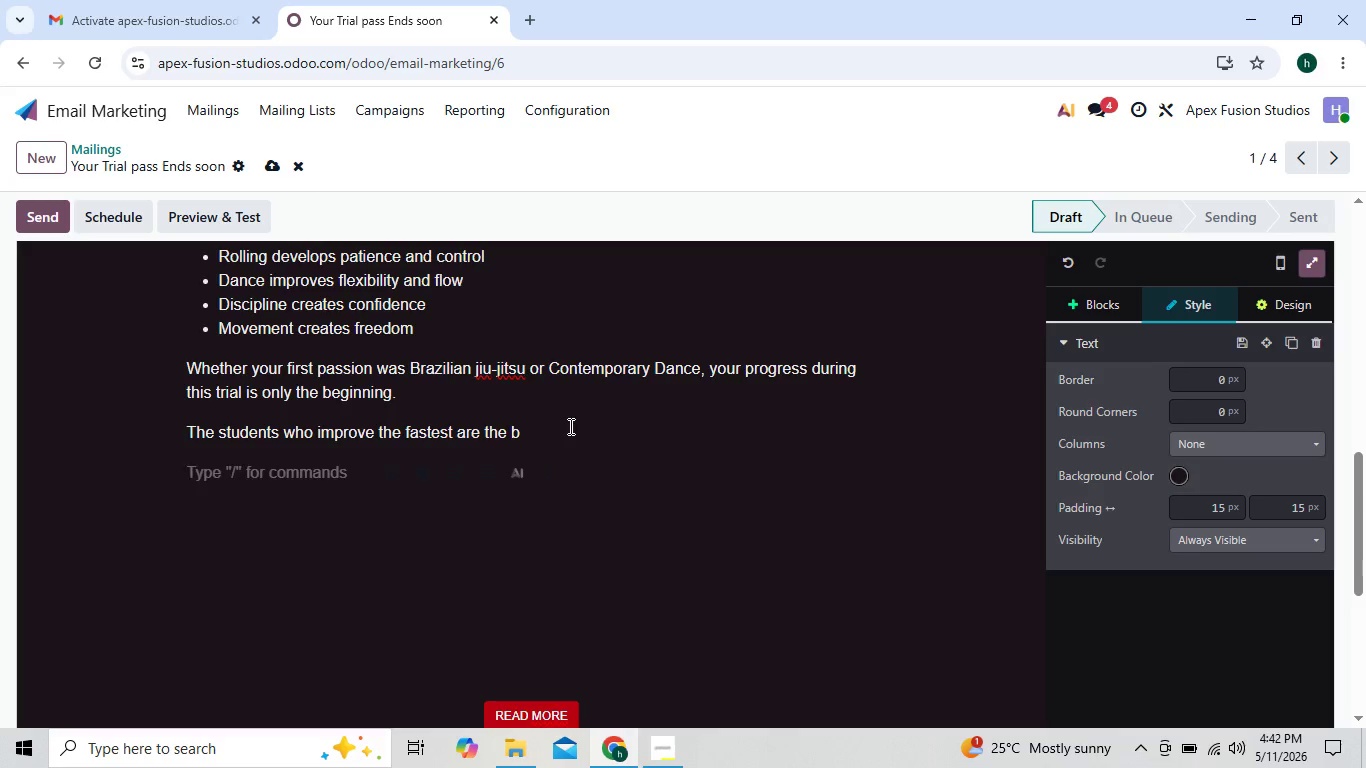 
key(ArrowUp)
 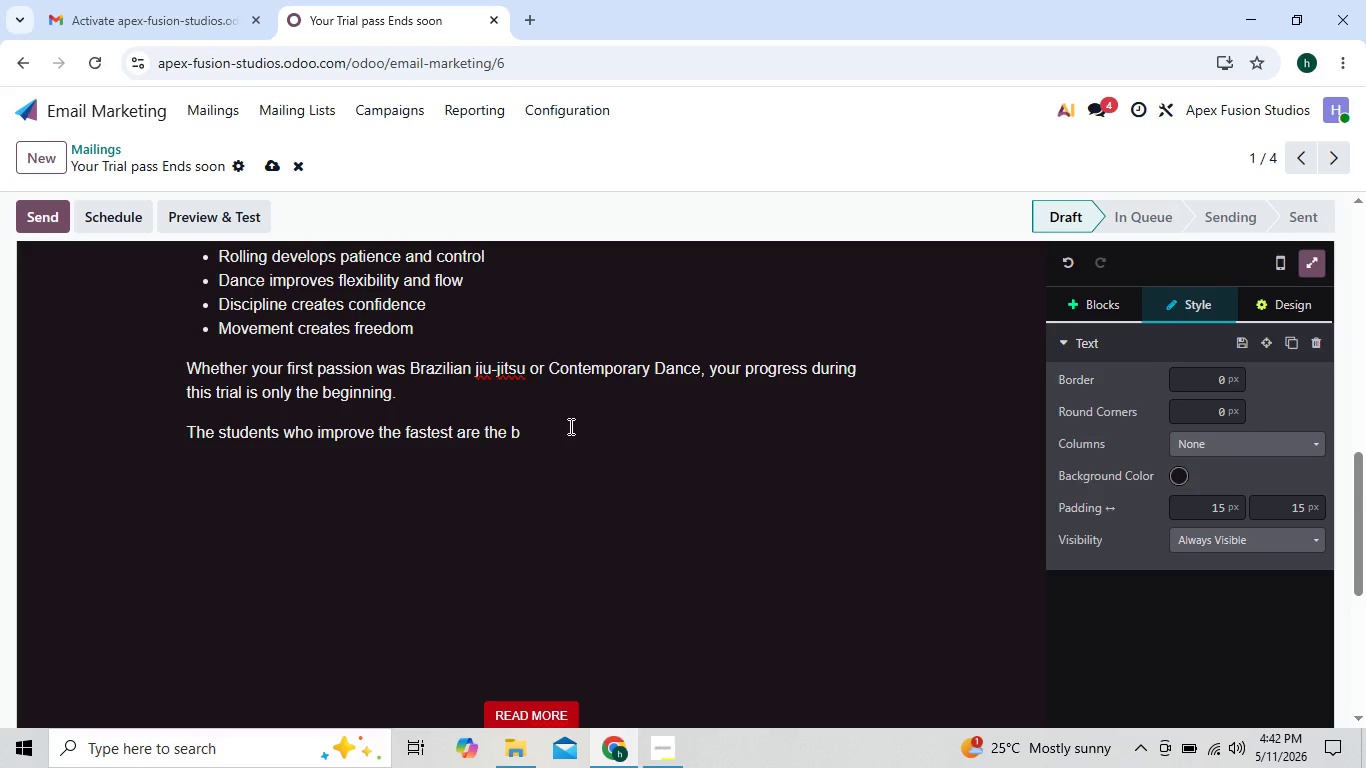 
key(ArrowRight)
 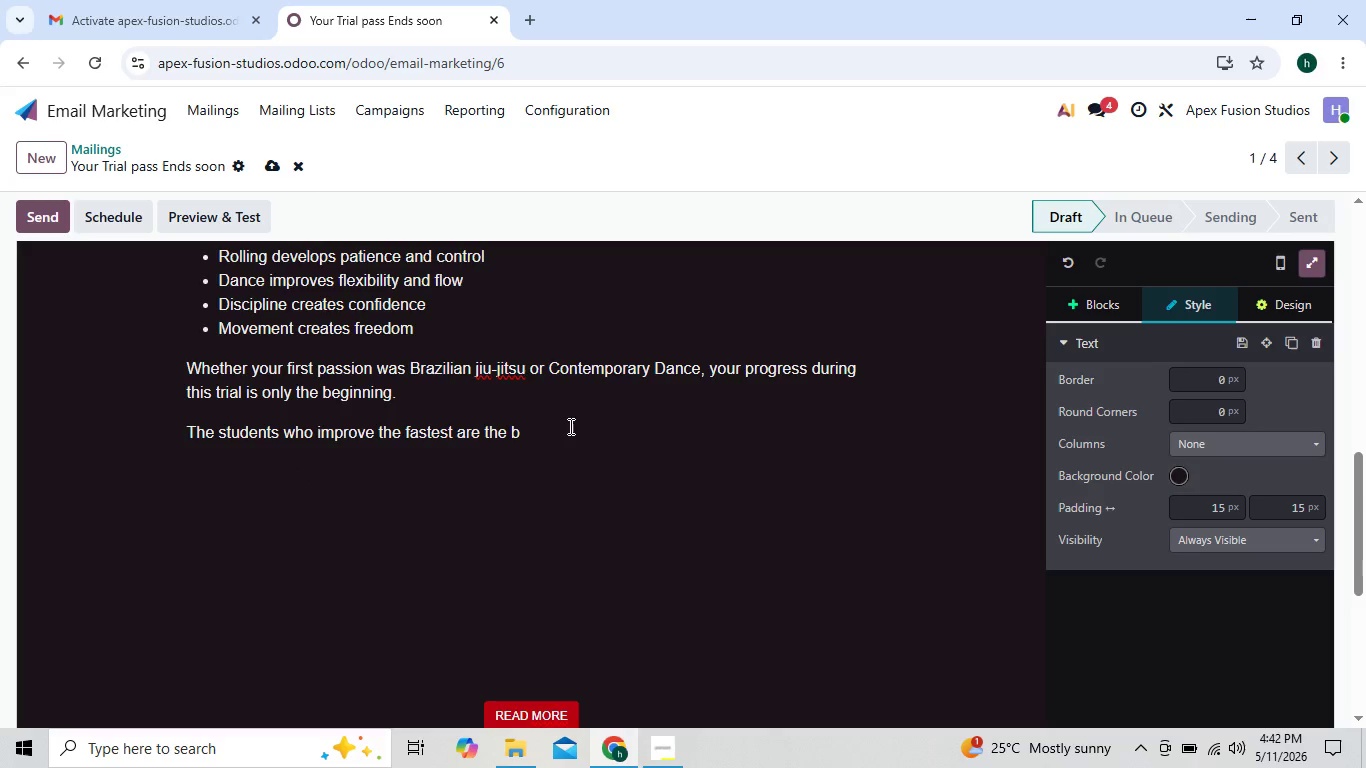 
key(ArrowRight)
 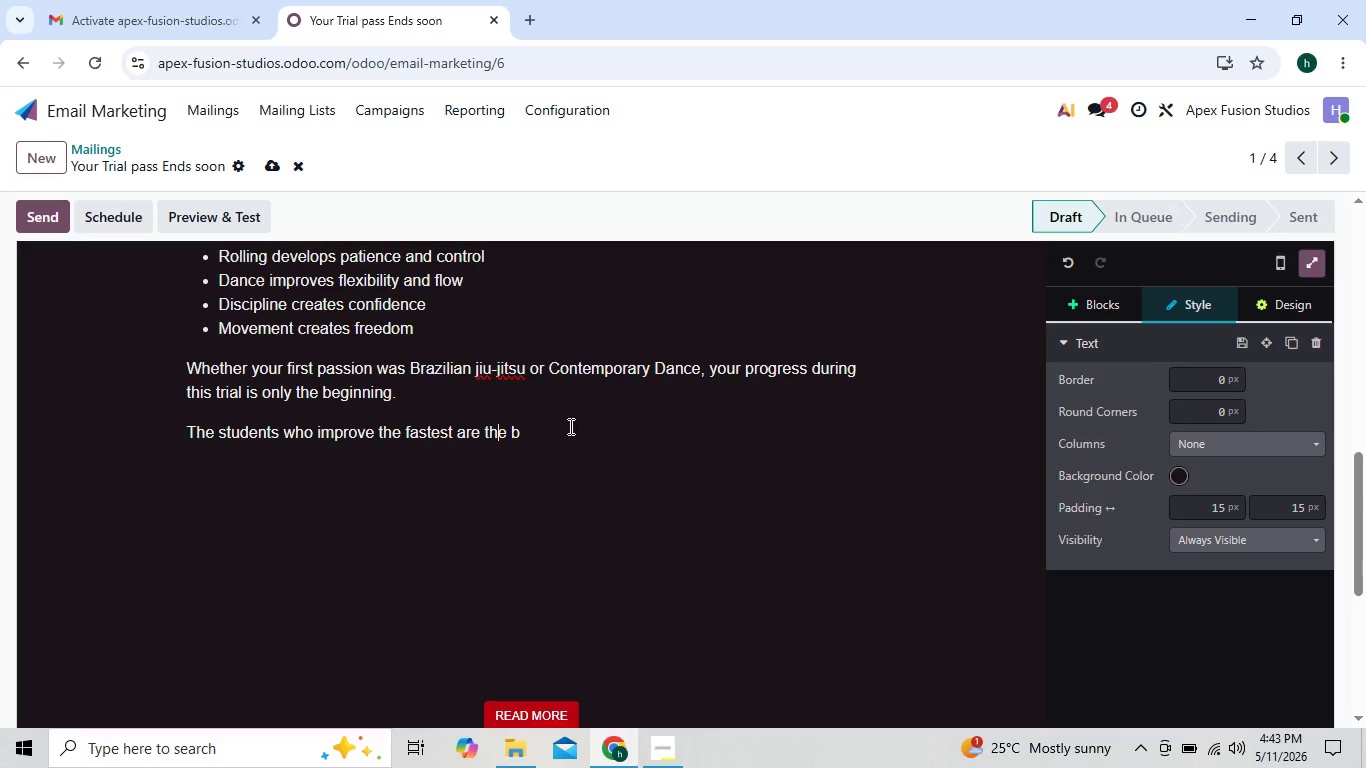 
key(ArrowRight)
 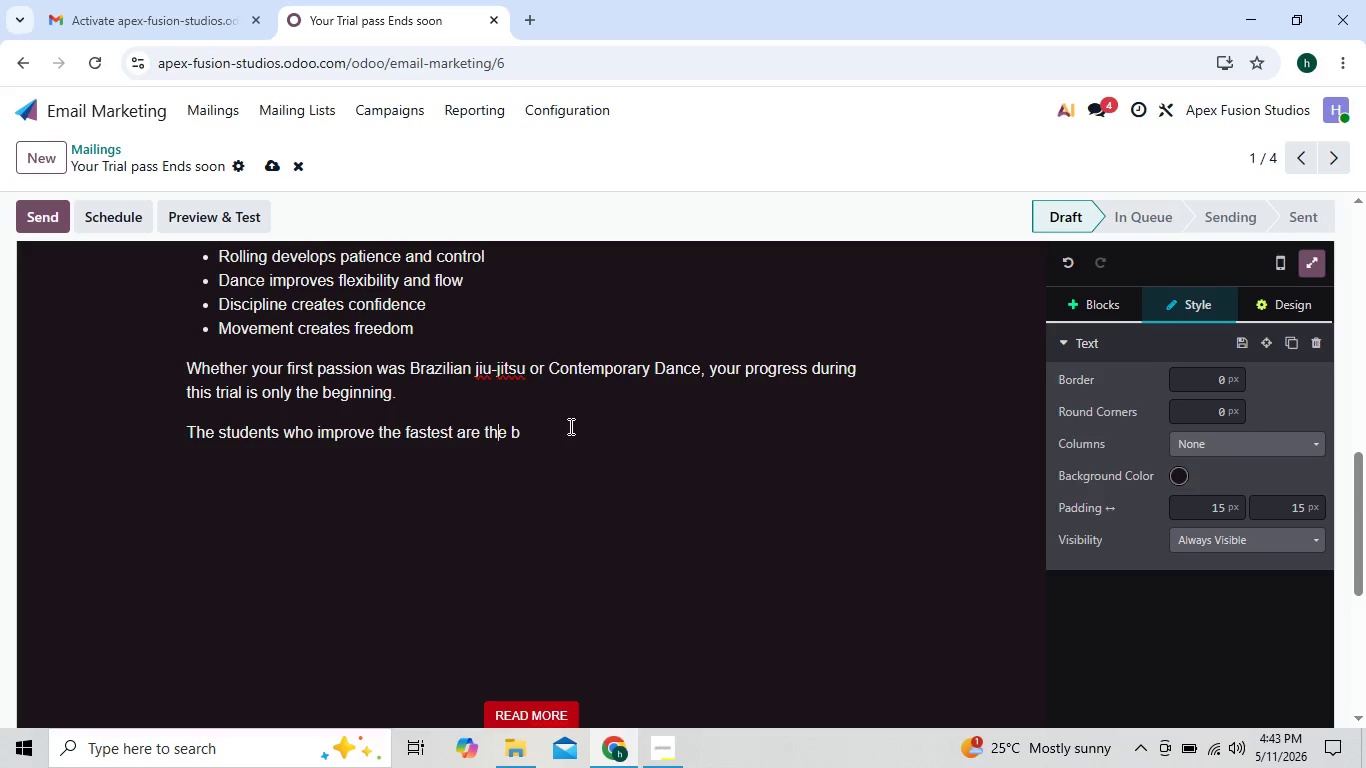 
key(ArrowRight)
 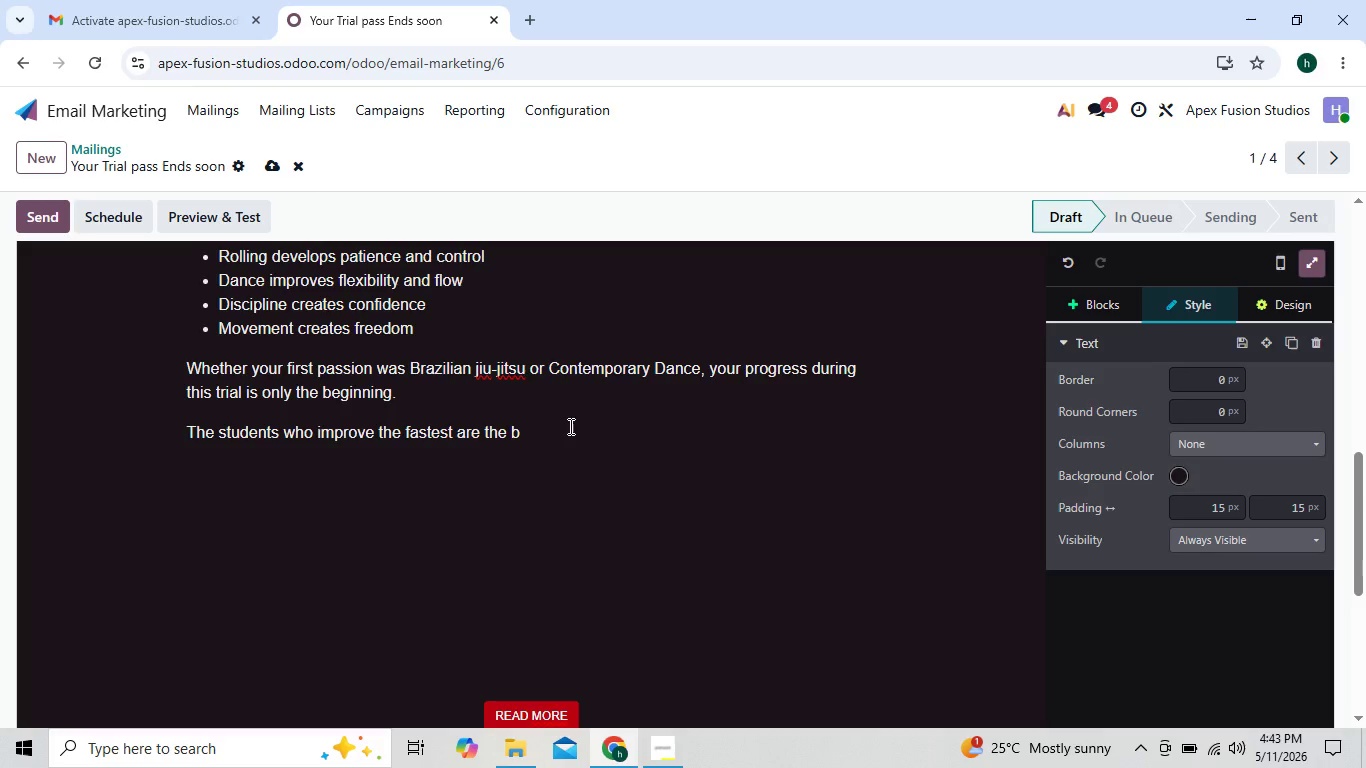 
key(ArrowRight)
 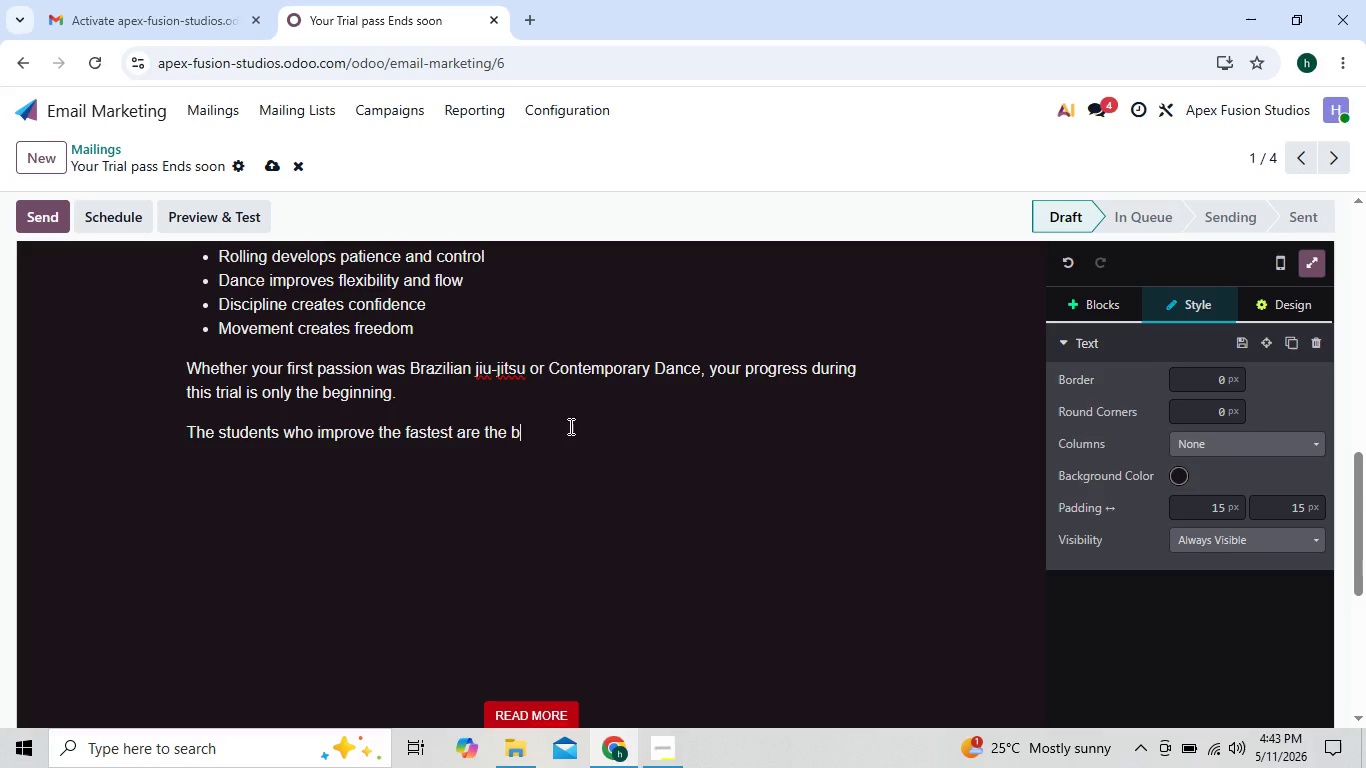 
key(ArrowRight)
 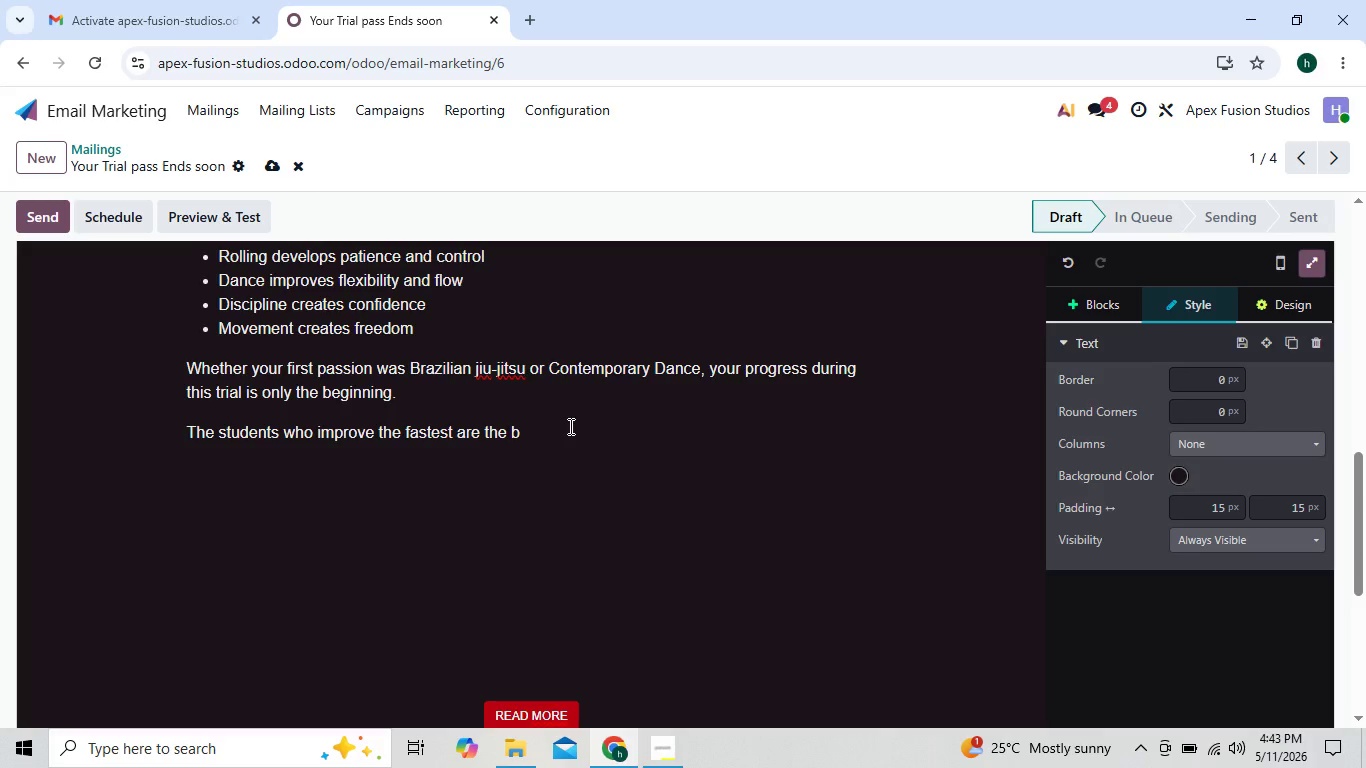 
key(Backspace)
 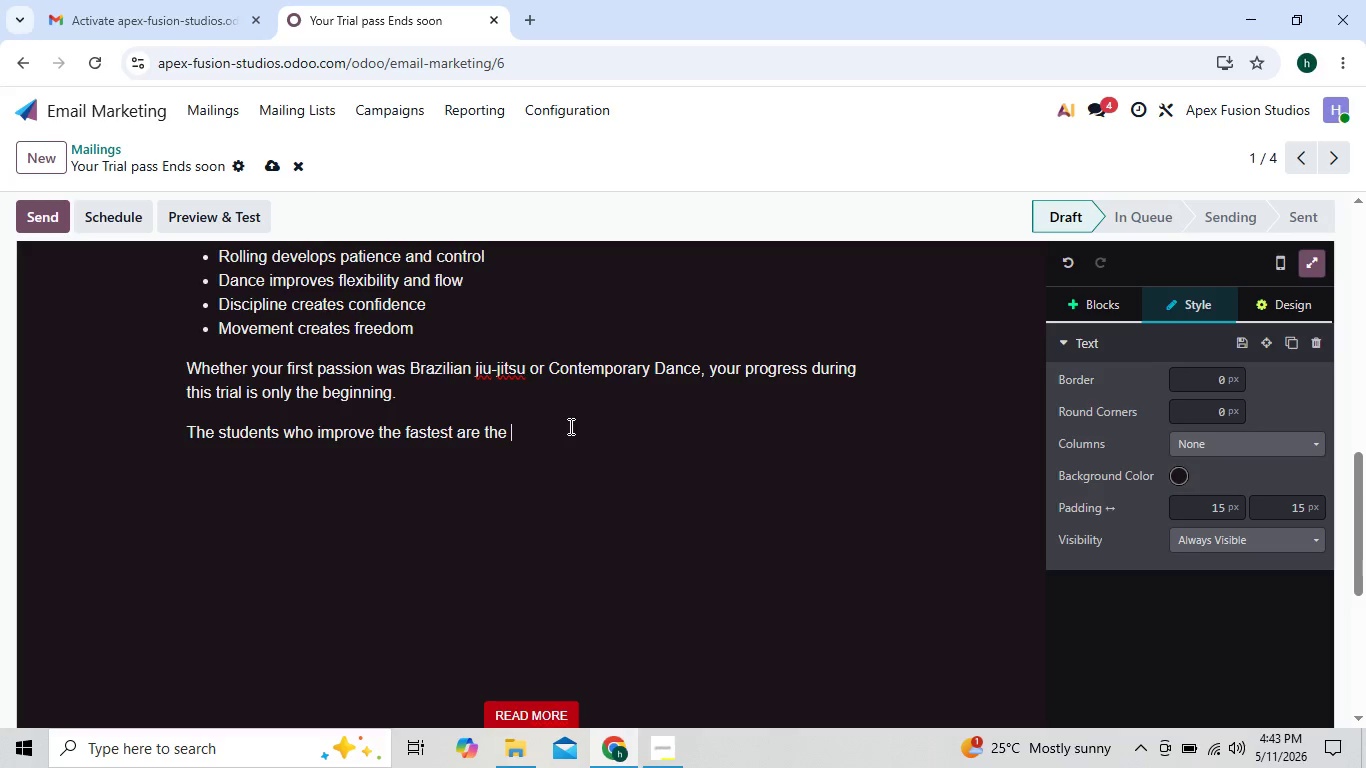 
key(Backspace)
 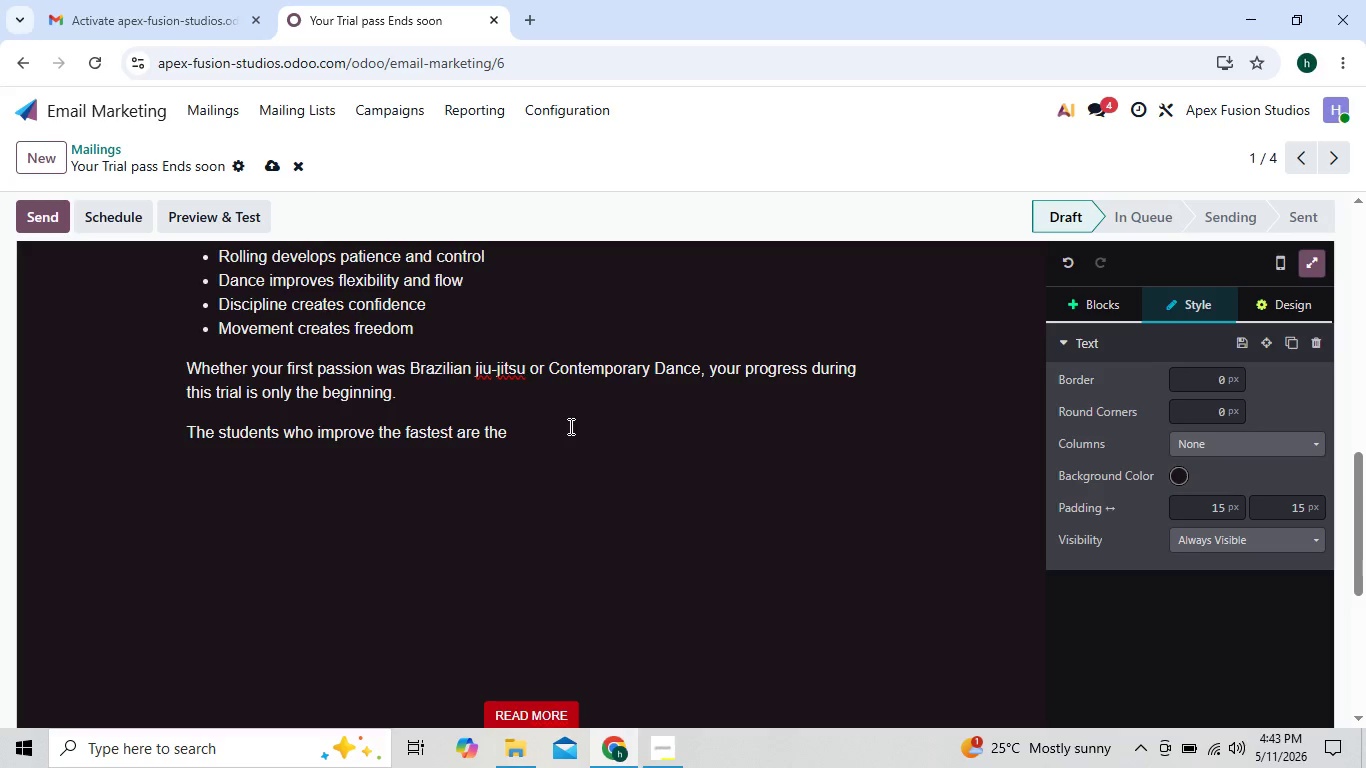 
key(Backspace)
 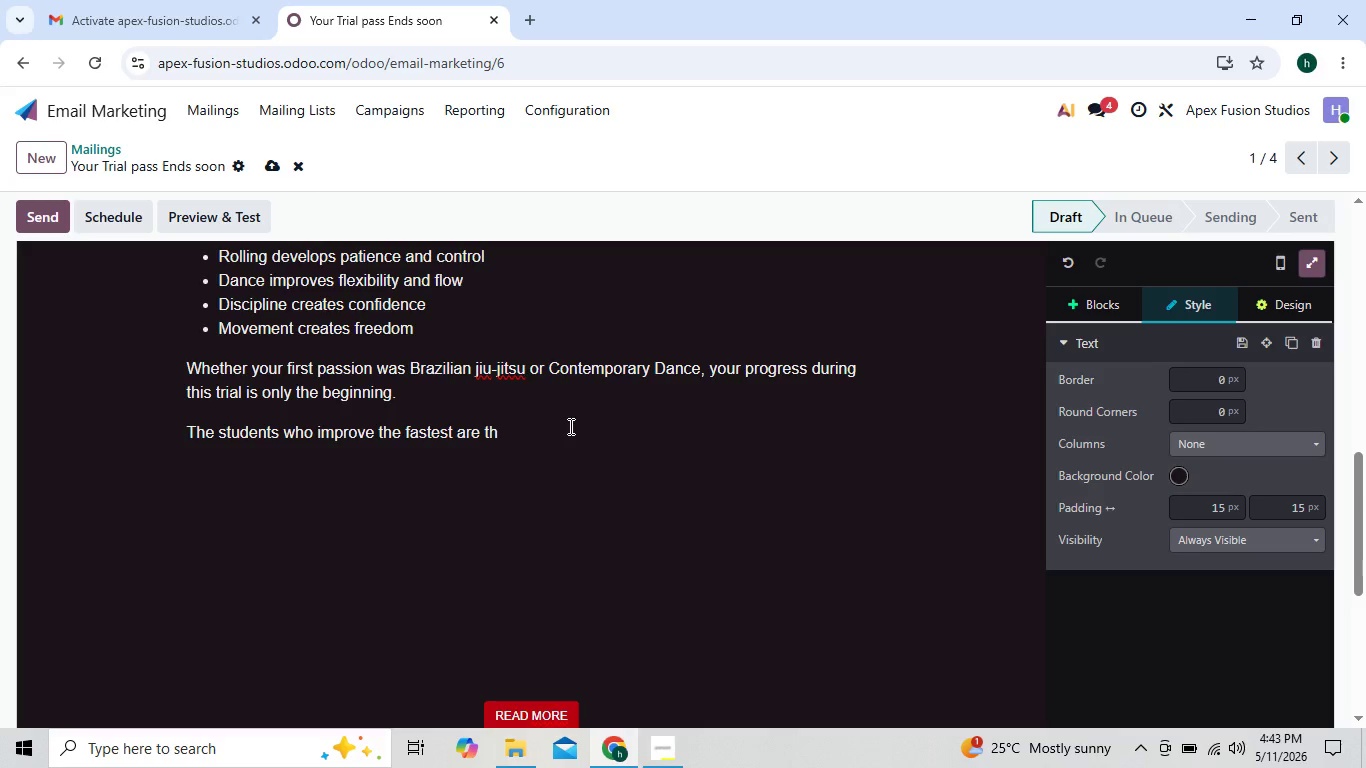 
key(Backspace)
 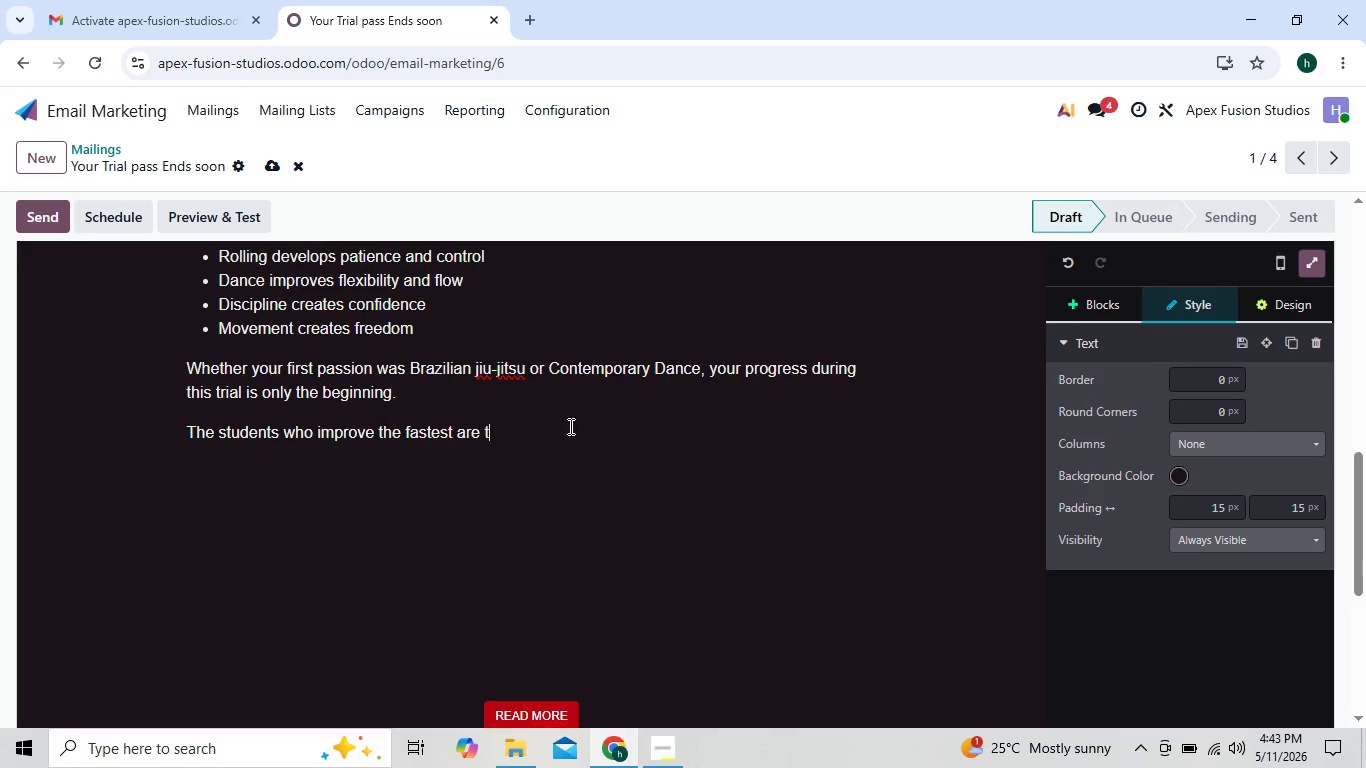 
key(Backspace)
 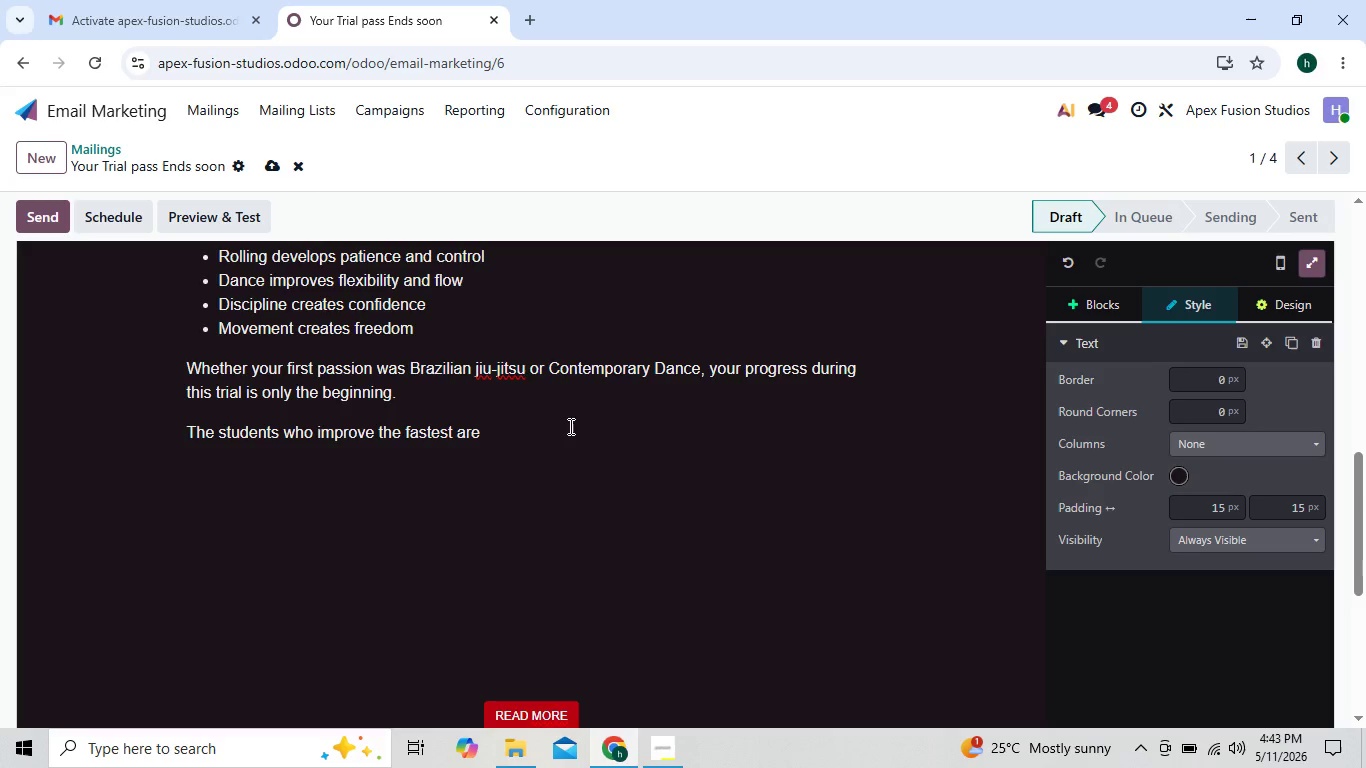 
type( the ones who stay consistent)
 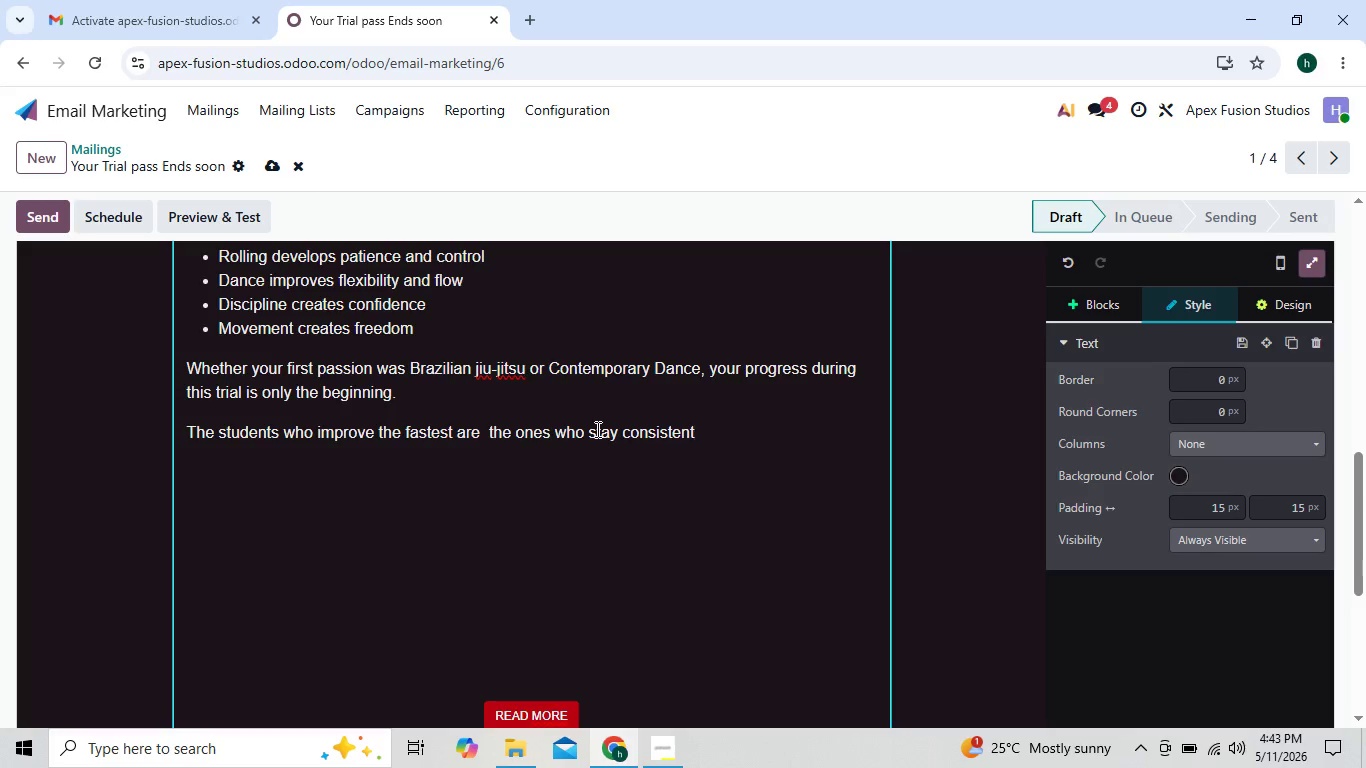 
wait(5.02)
 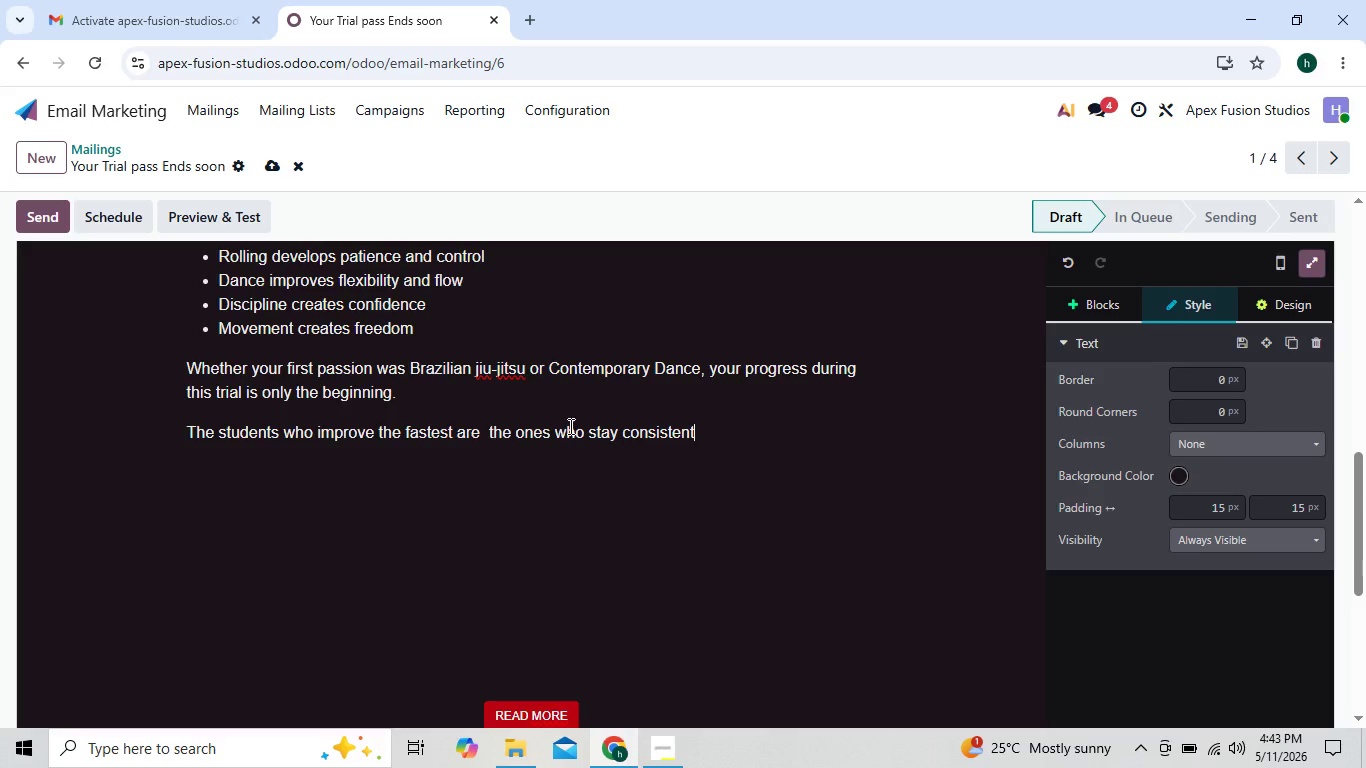 
key(Period)
 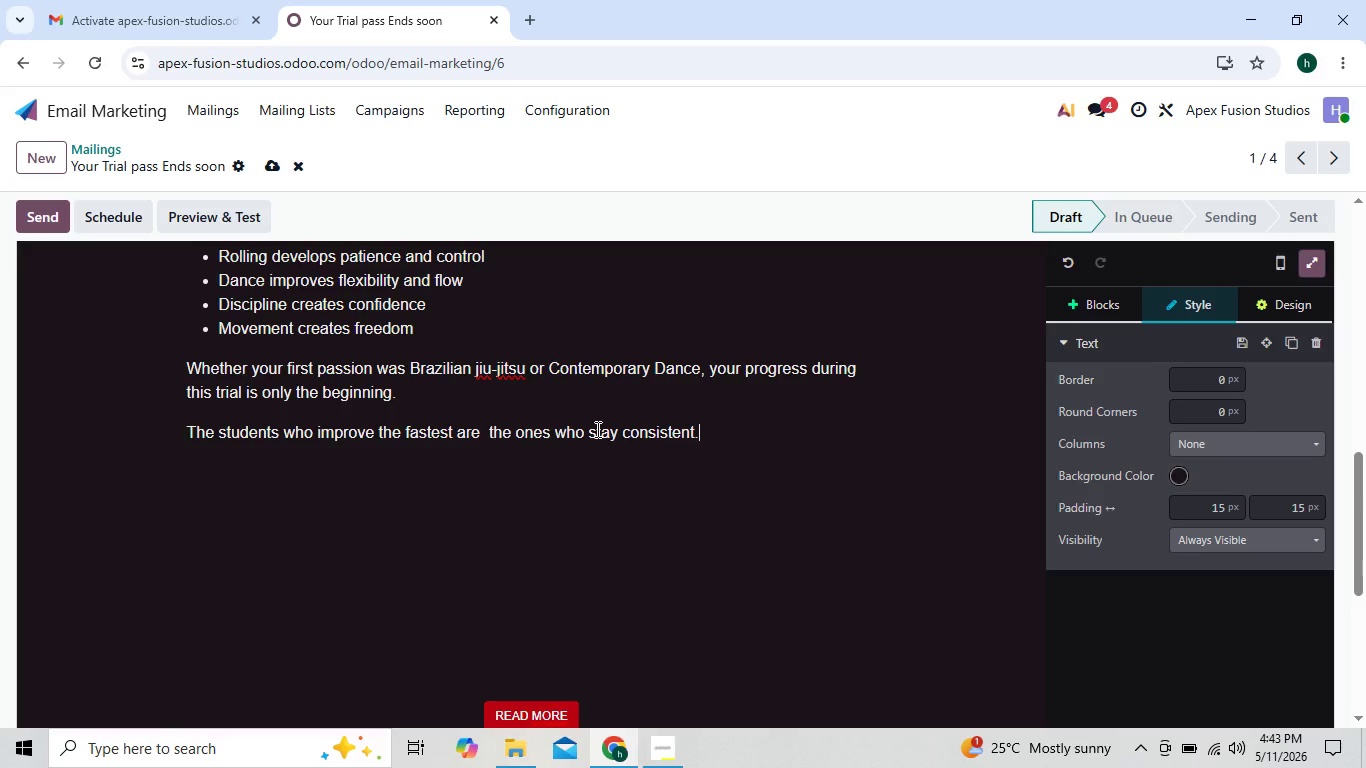 
key(Enter)
 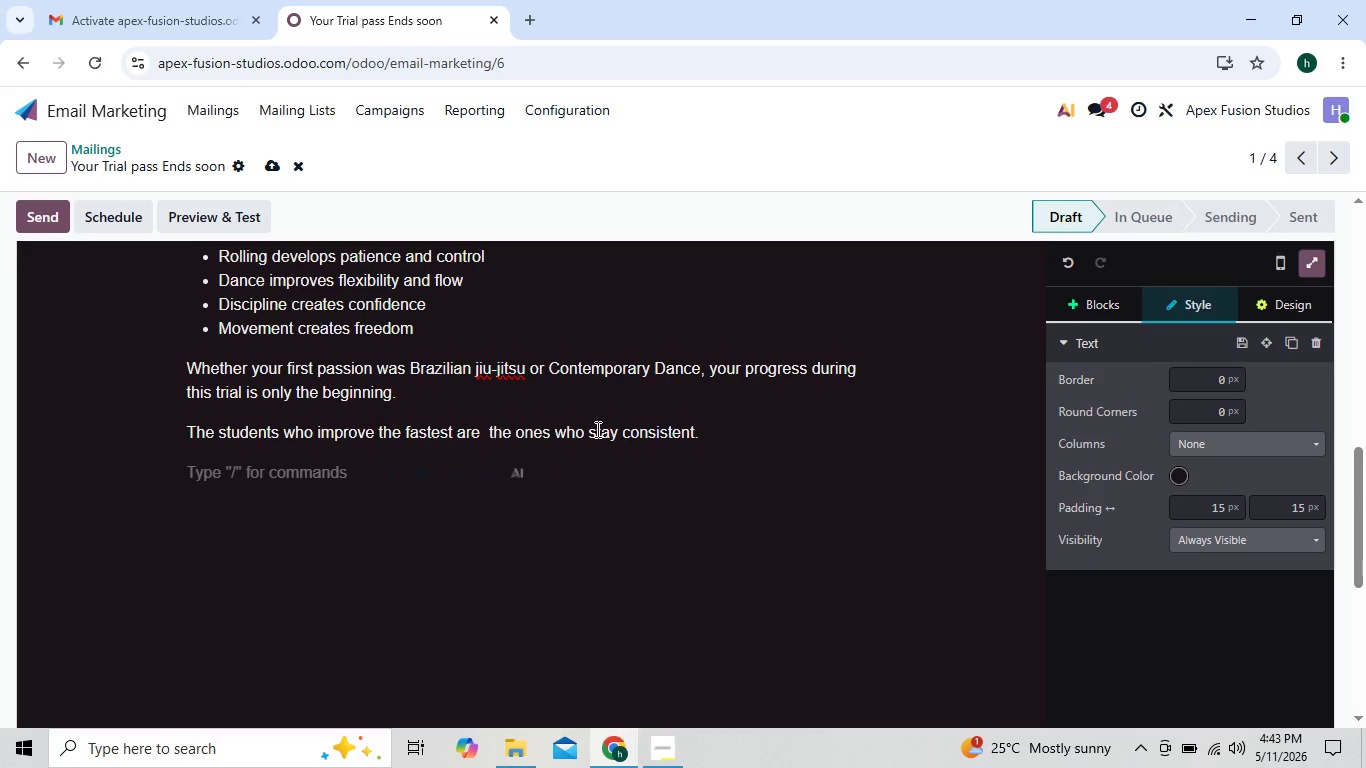 
type(The fighters who move the)
 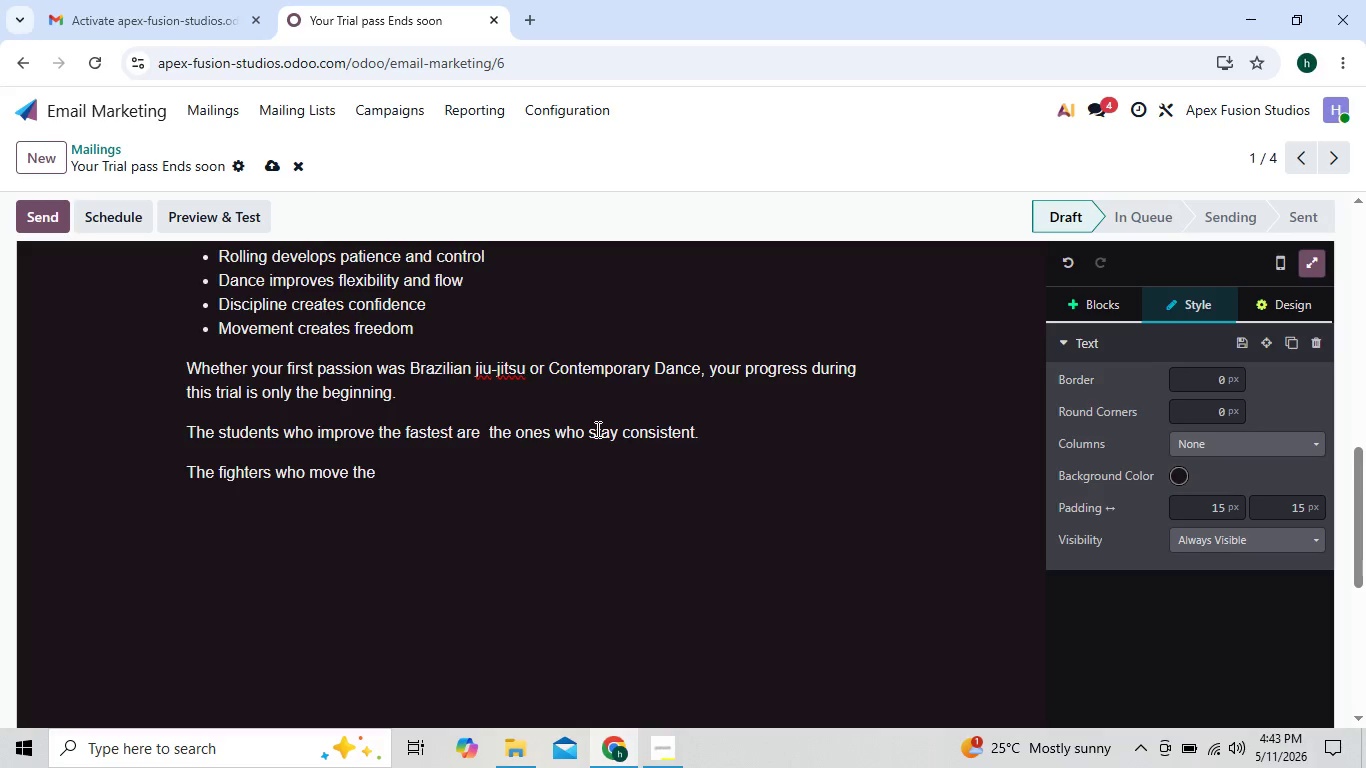 
key(ArrowLeft)
 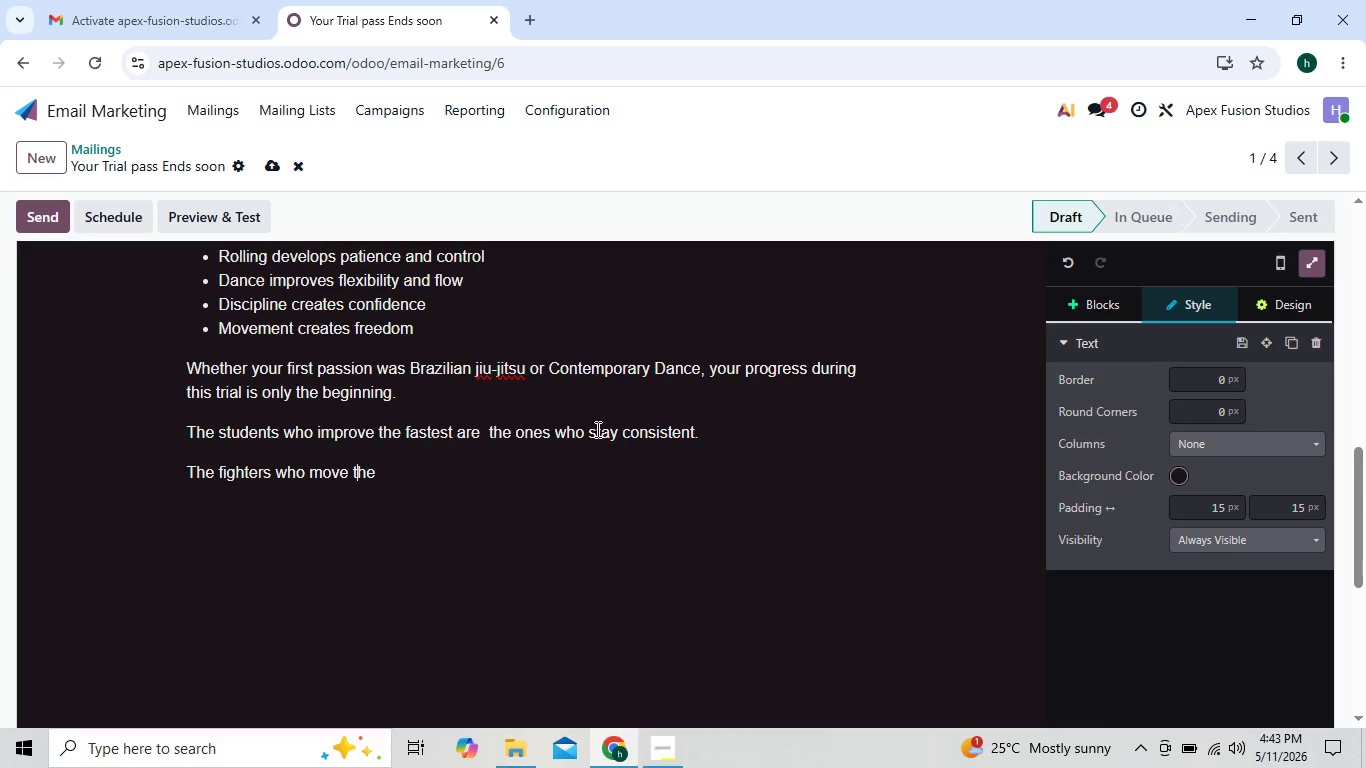 
key(ArrowLeft)
 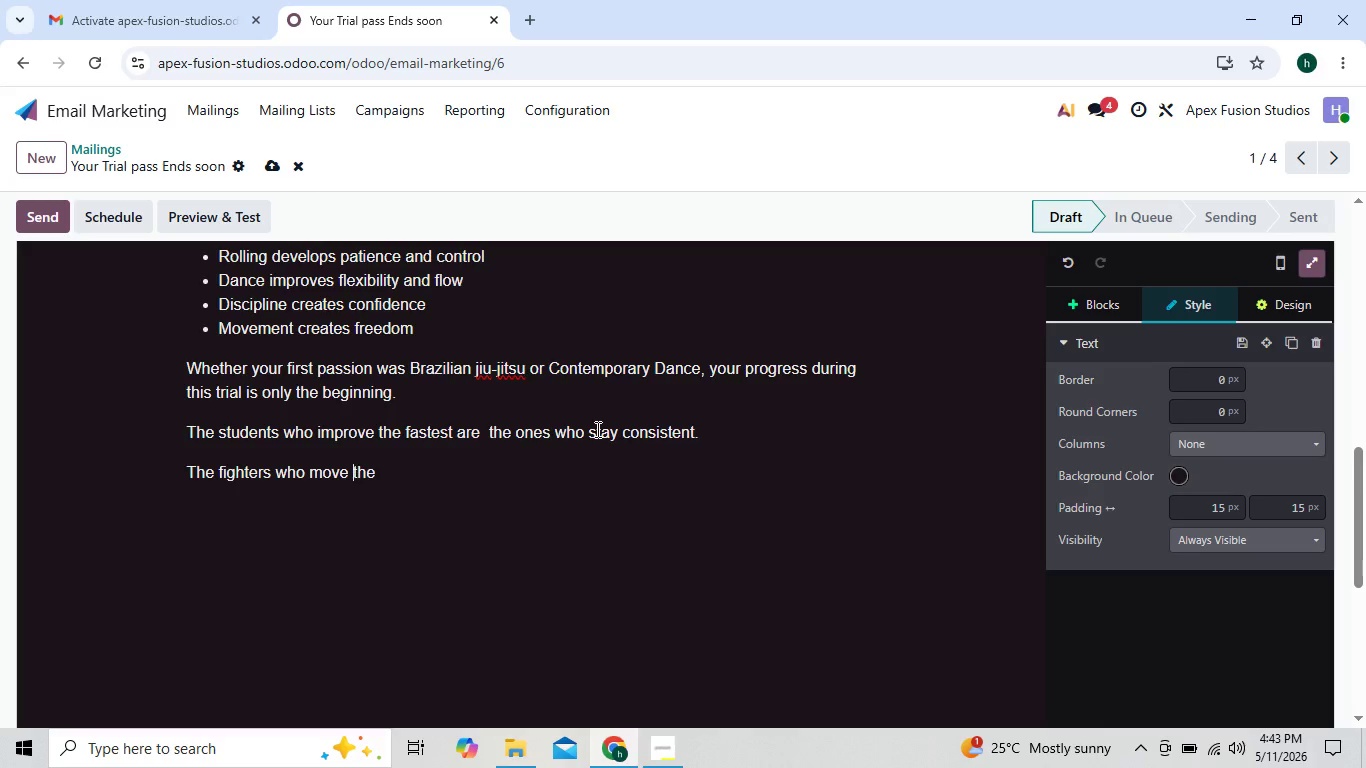 
key(ArrowLeft)
 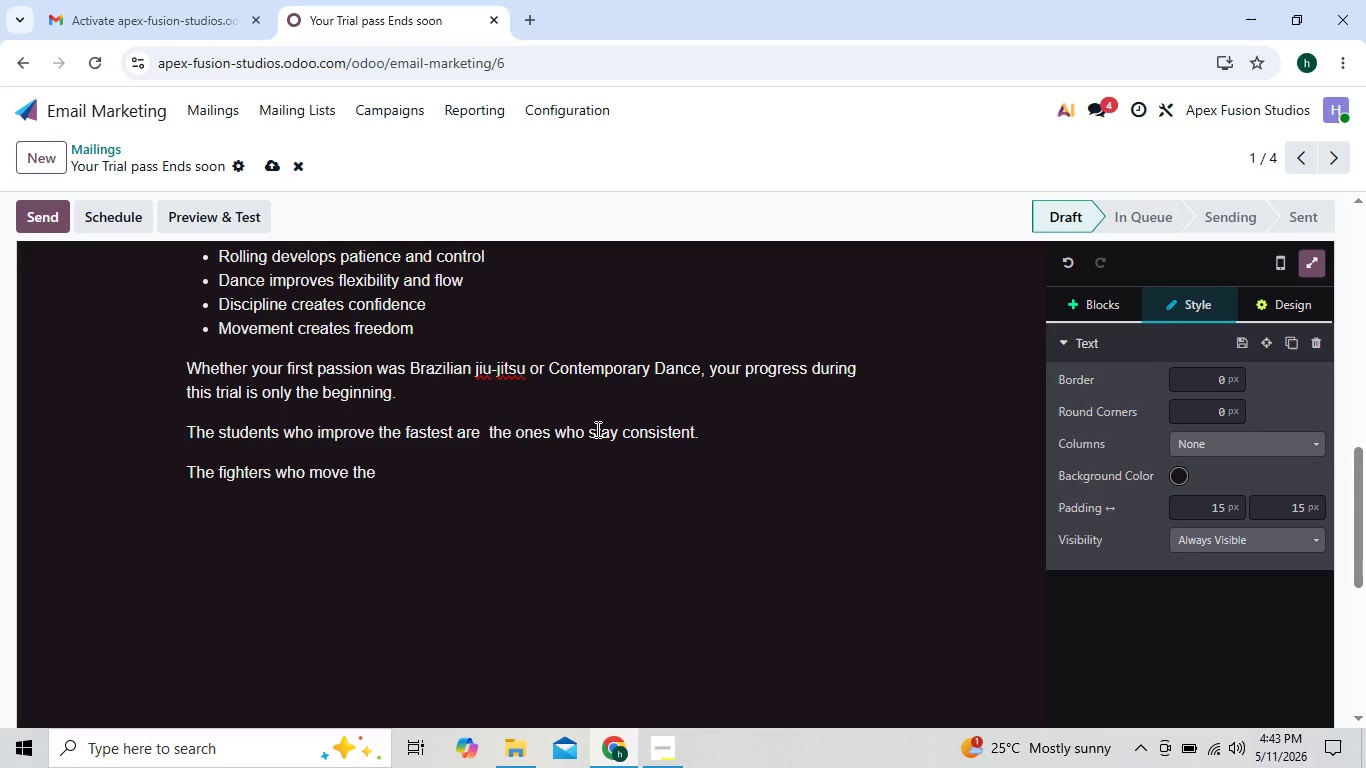 
key(ArrowLeft)
 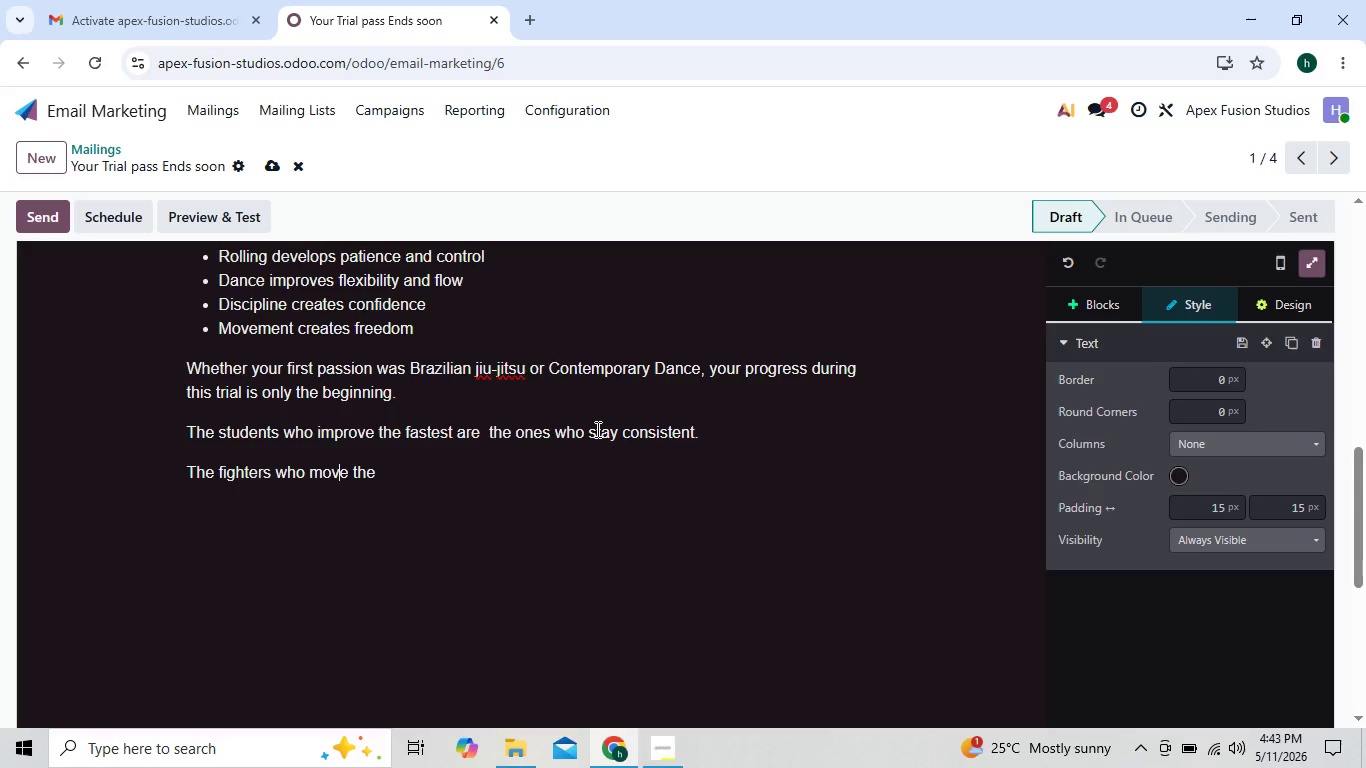 
key(ArrowLeft)
 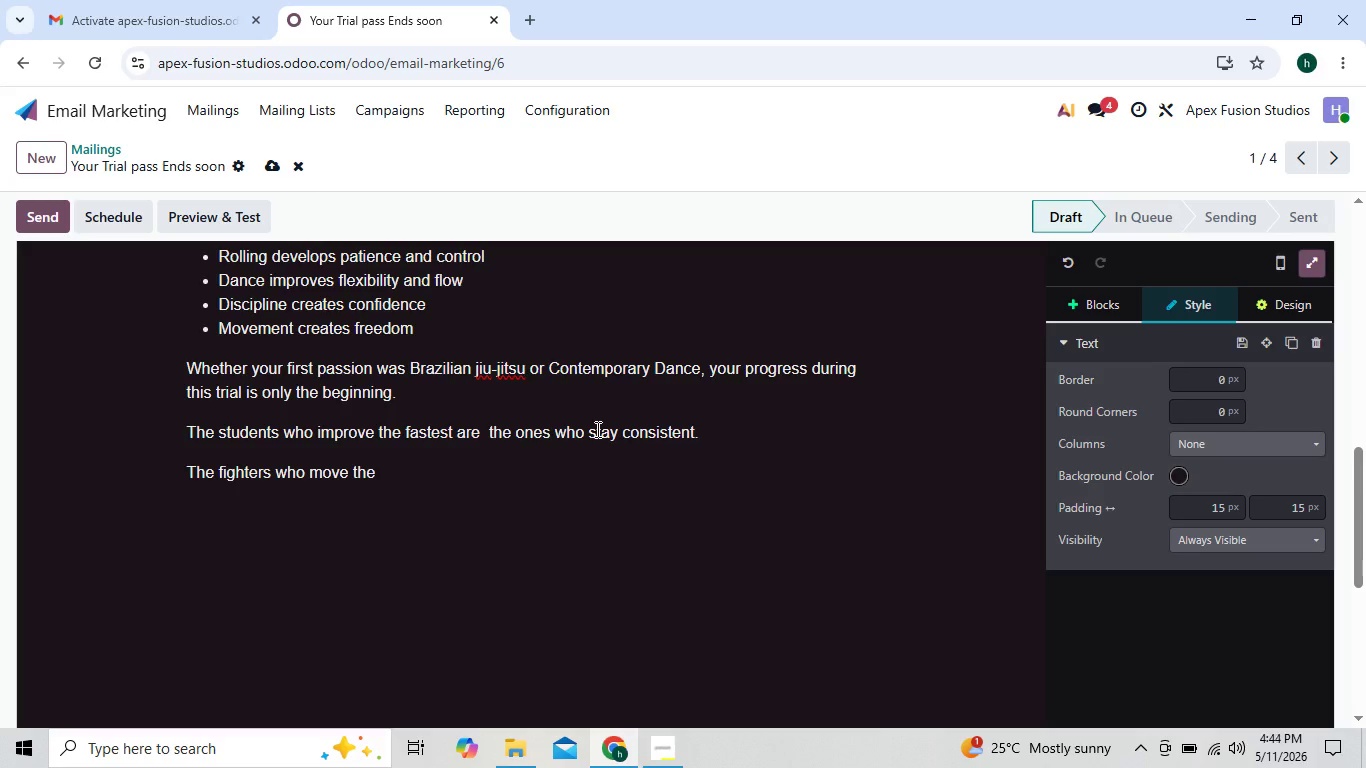 
key(ArrowRight)
 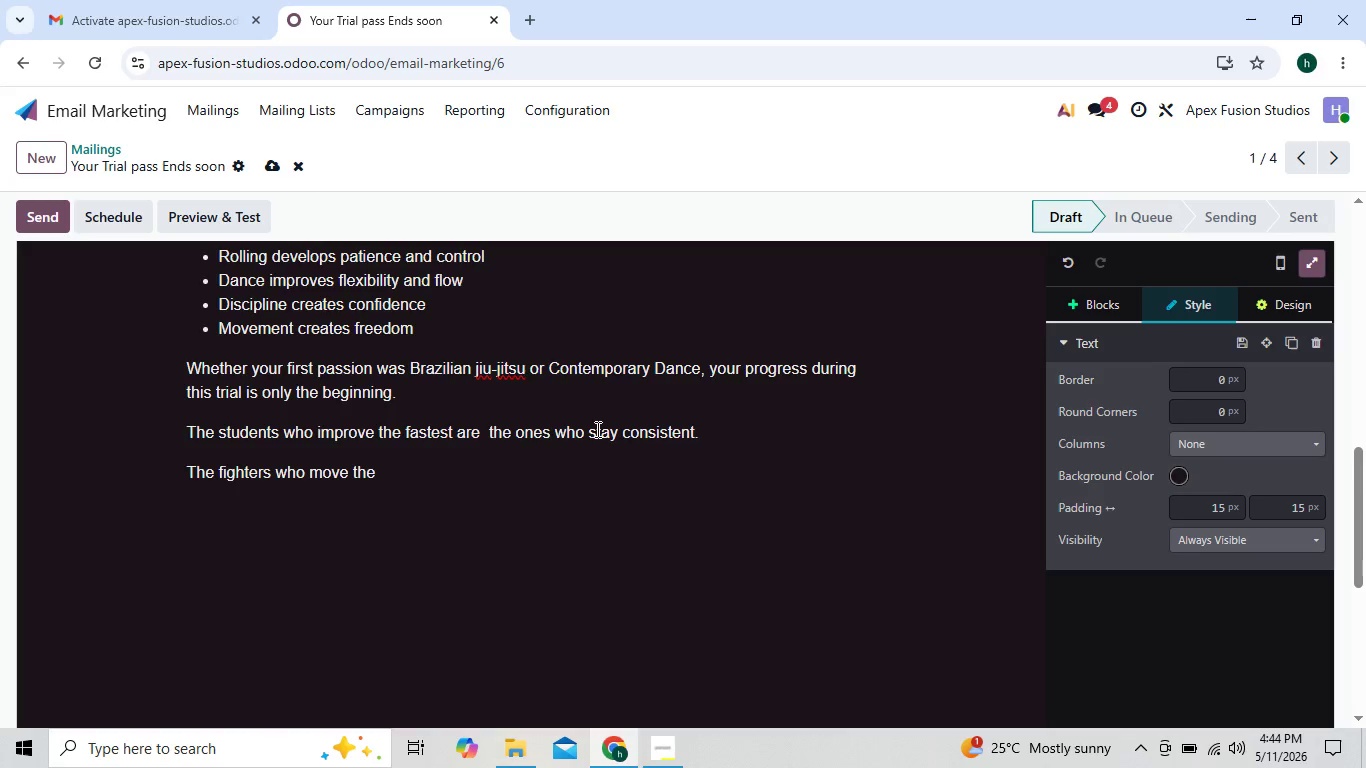 
key(ArrowLeft)
 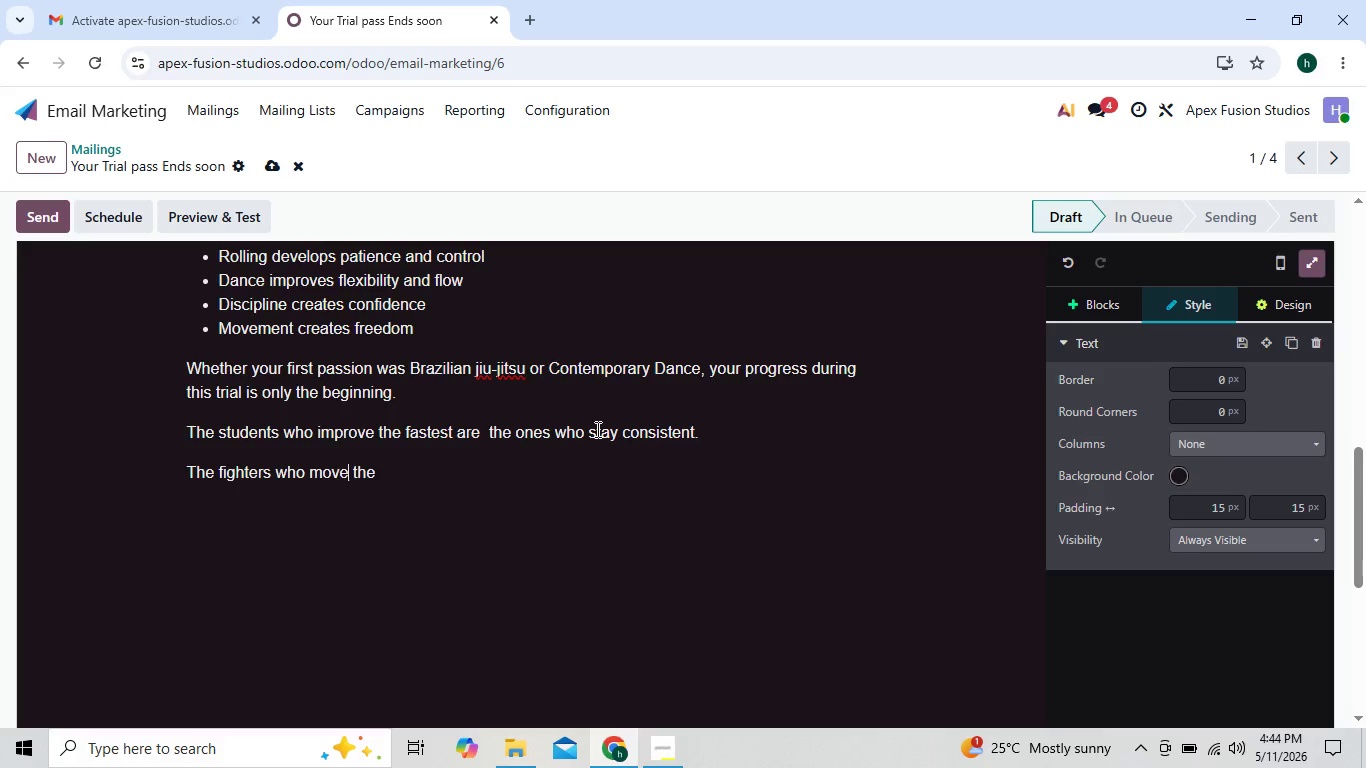 
key(ArrowRight)
 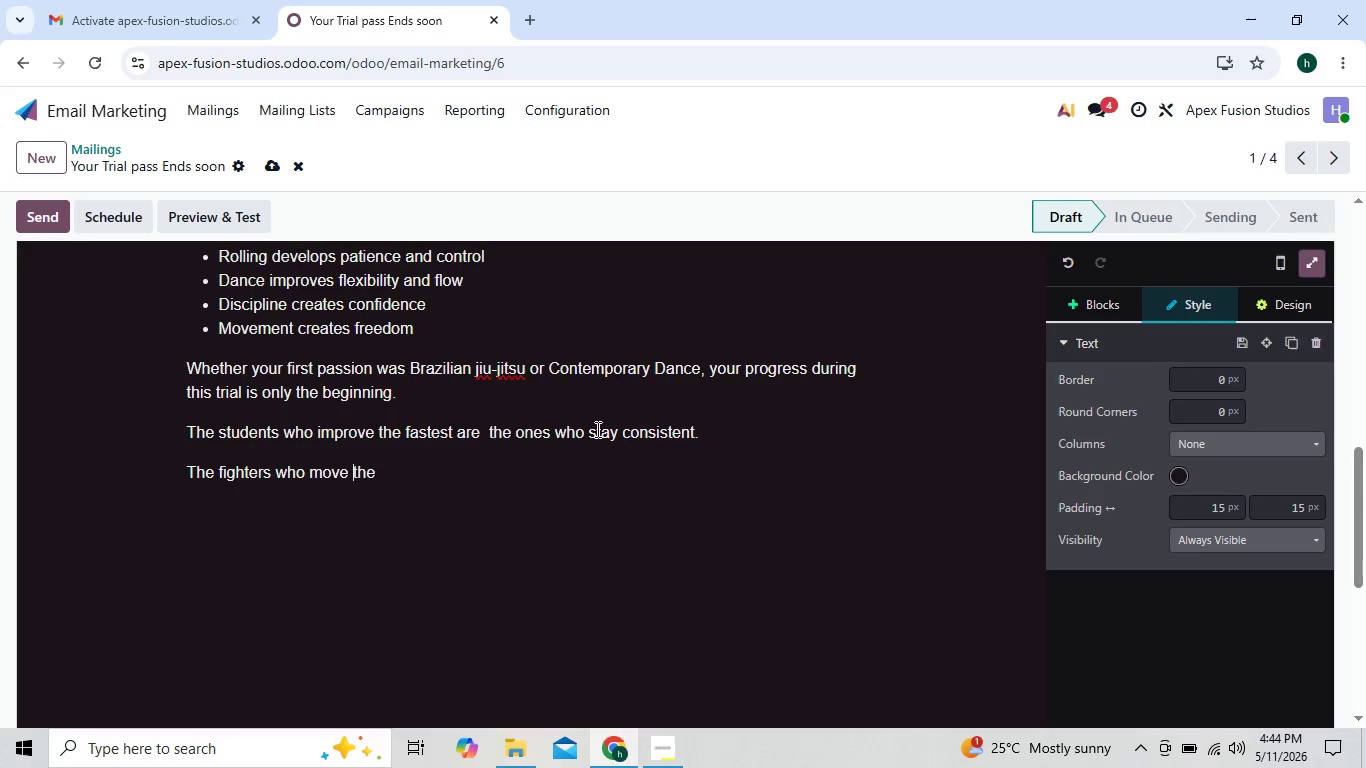 
key(ArrowRight)
 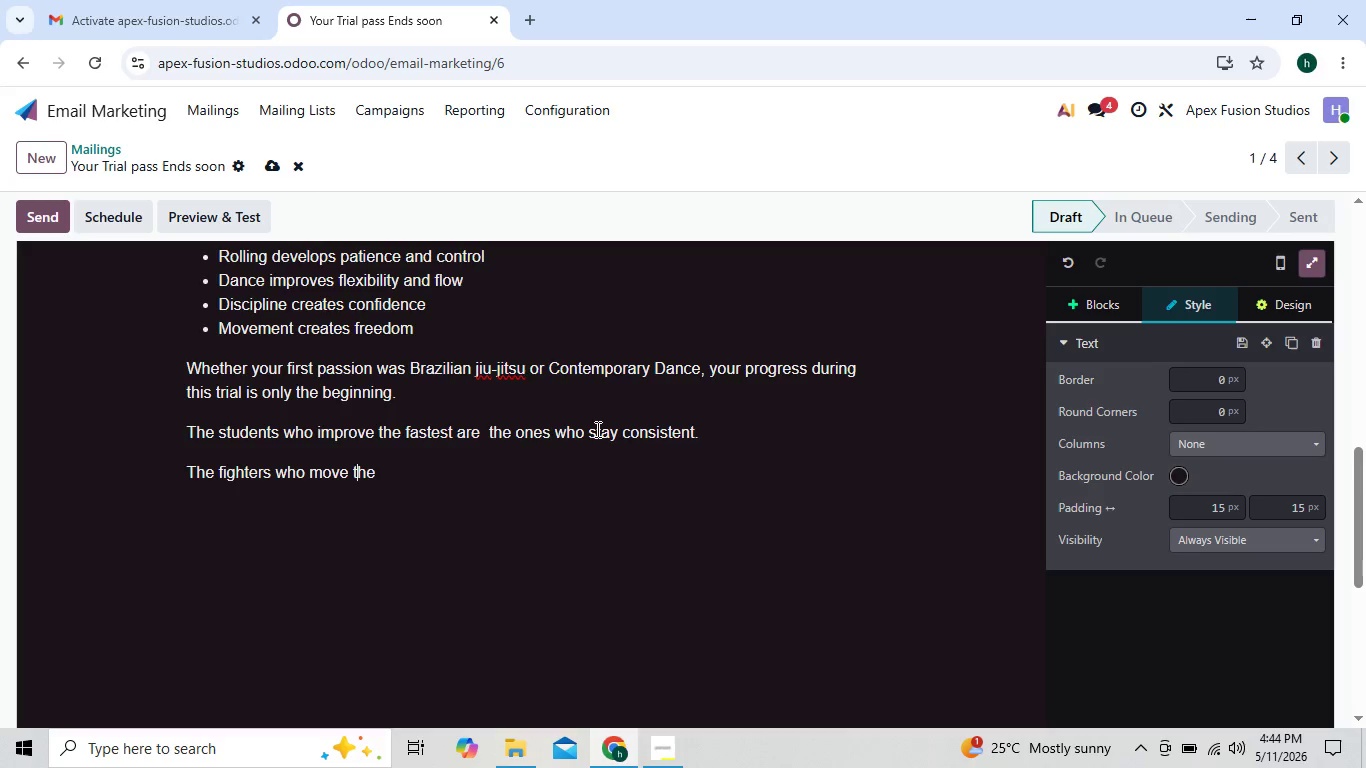 
key(ArrowRight)
 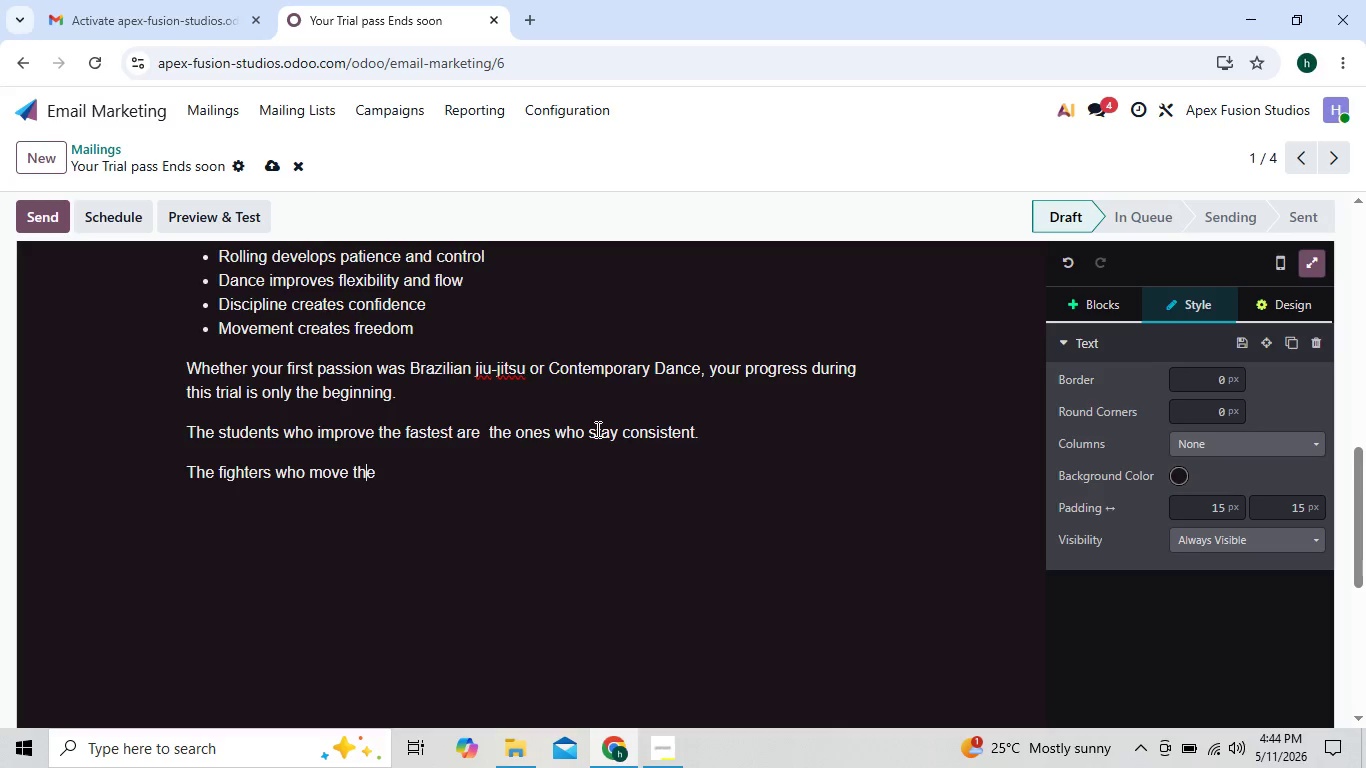 
key(ArrowRight)
 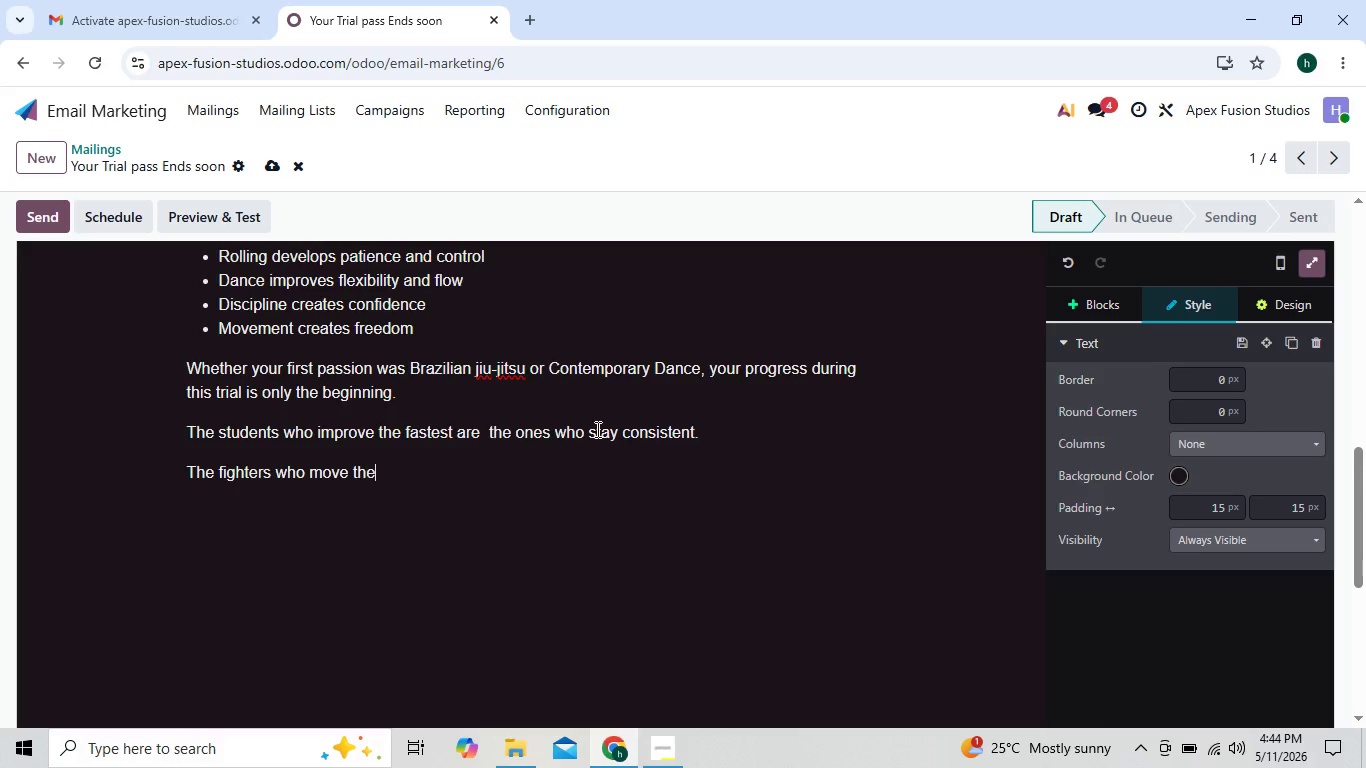 
key(ArrowRight)
 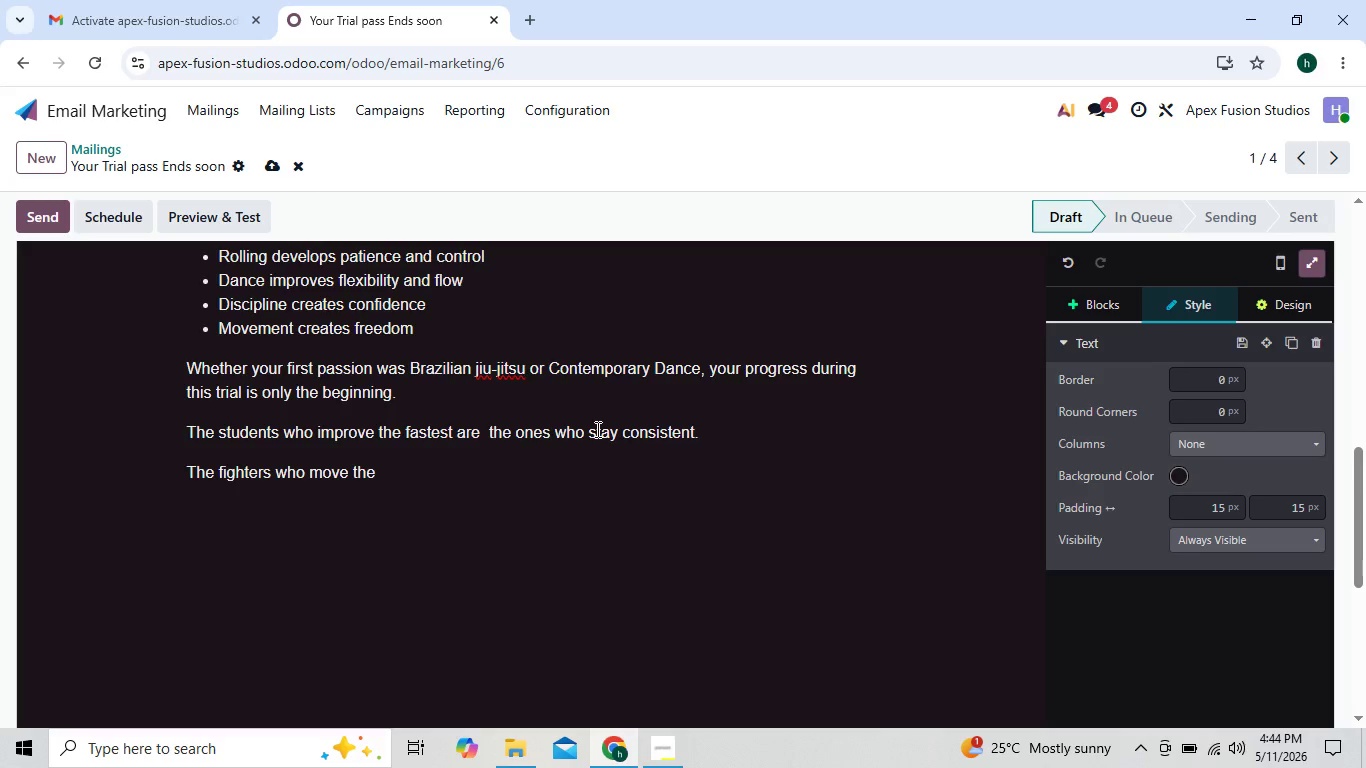 
key(ArrowLeft)
 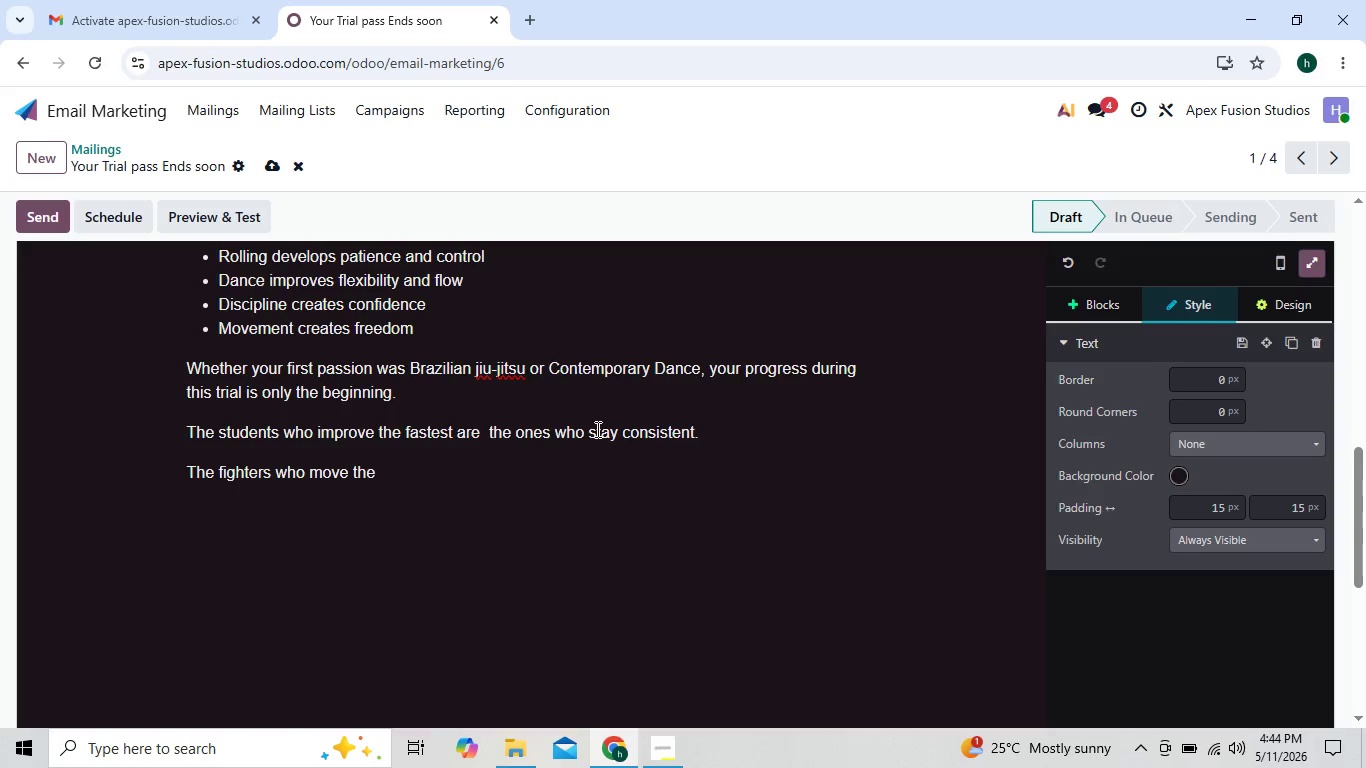 
key(ArrowRight)
 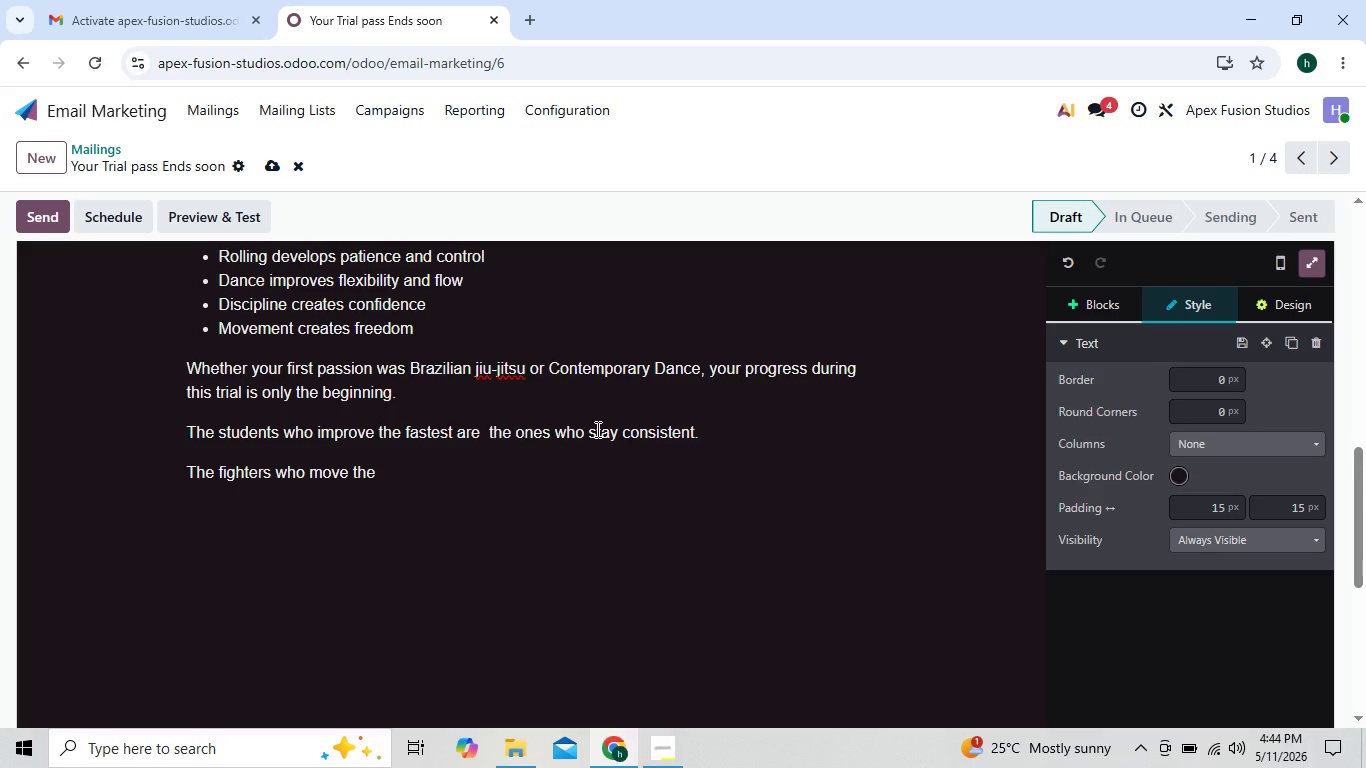 
key(ArrowRight)
 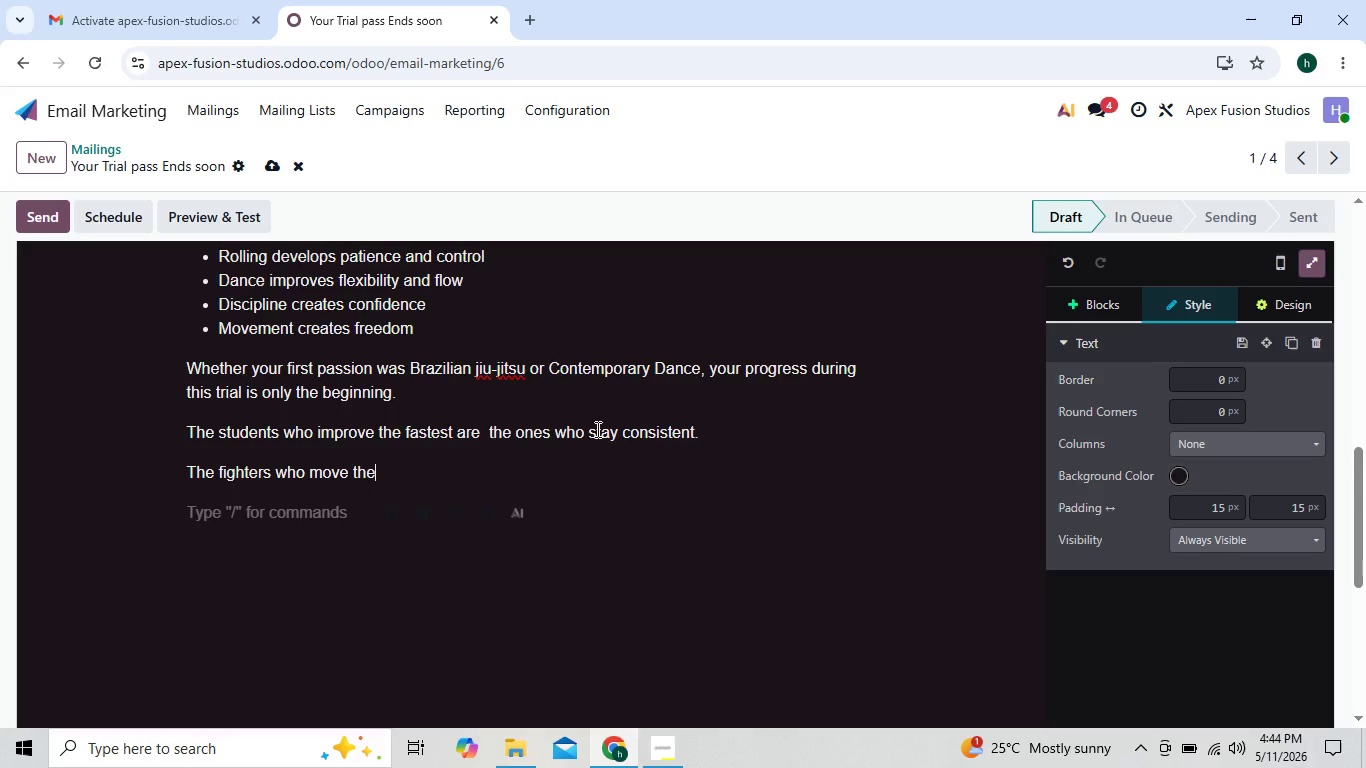 
key(ArrowLeft)
 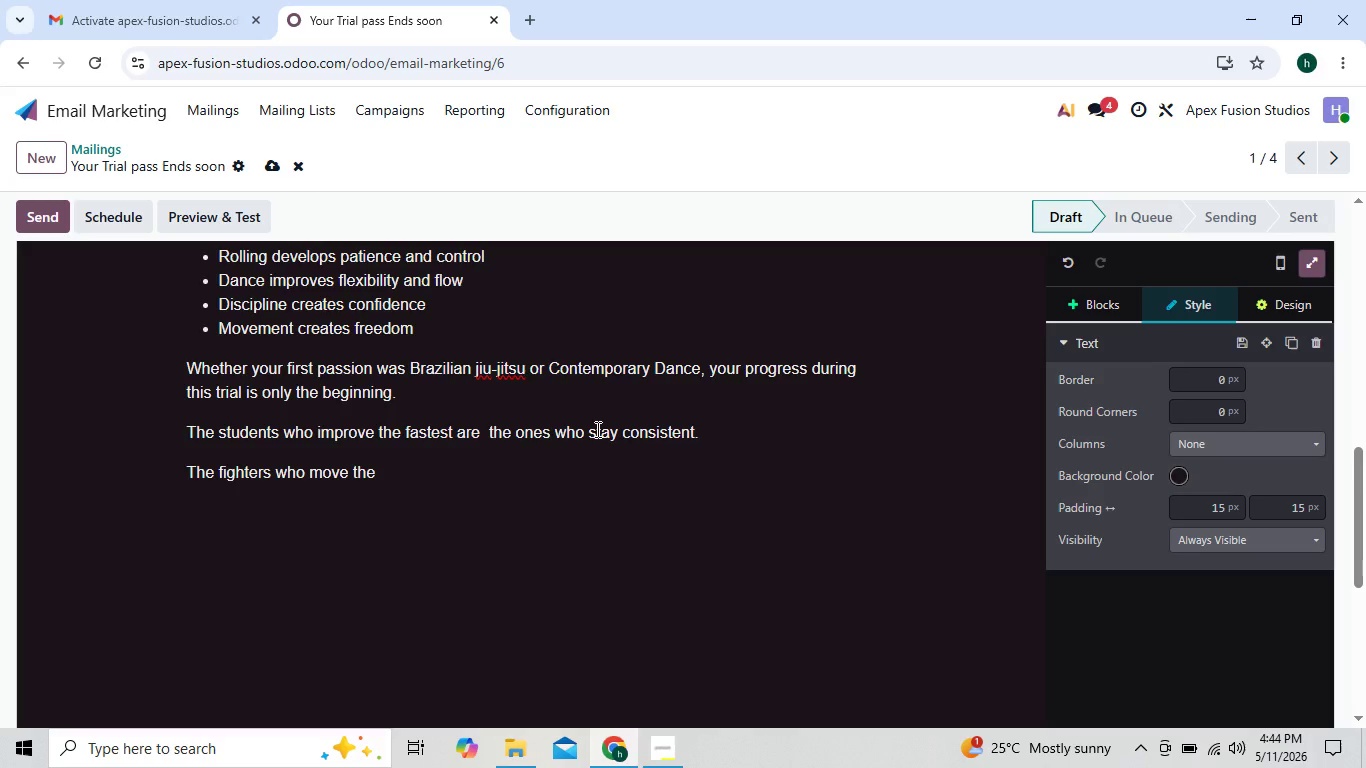 
key(Backspace)
key(Backspace)
key(Backspace)
type(smoothly.)
 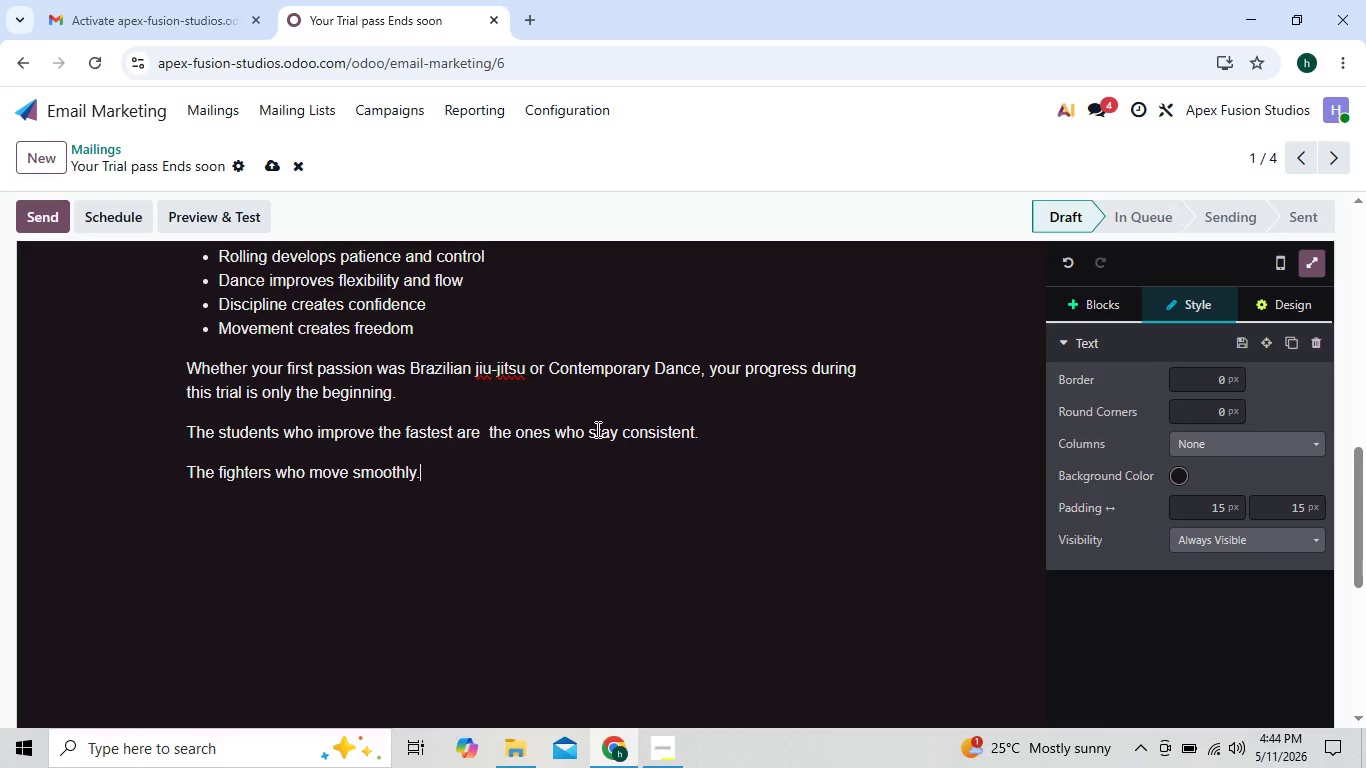 
key(Enter)
 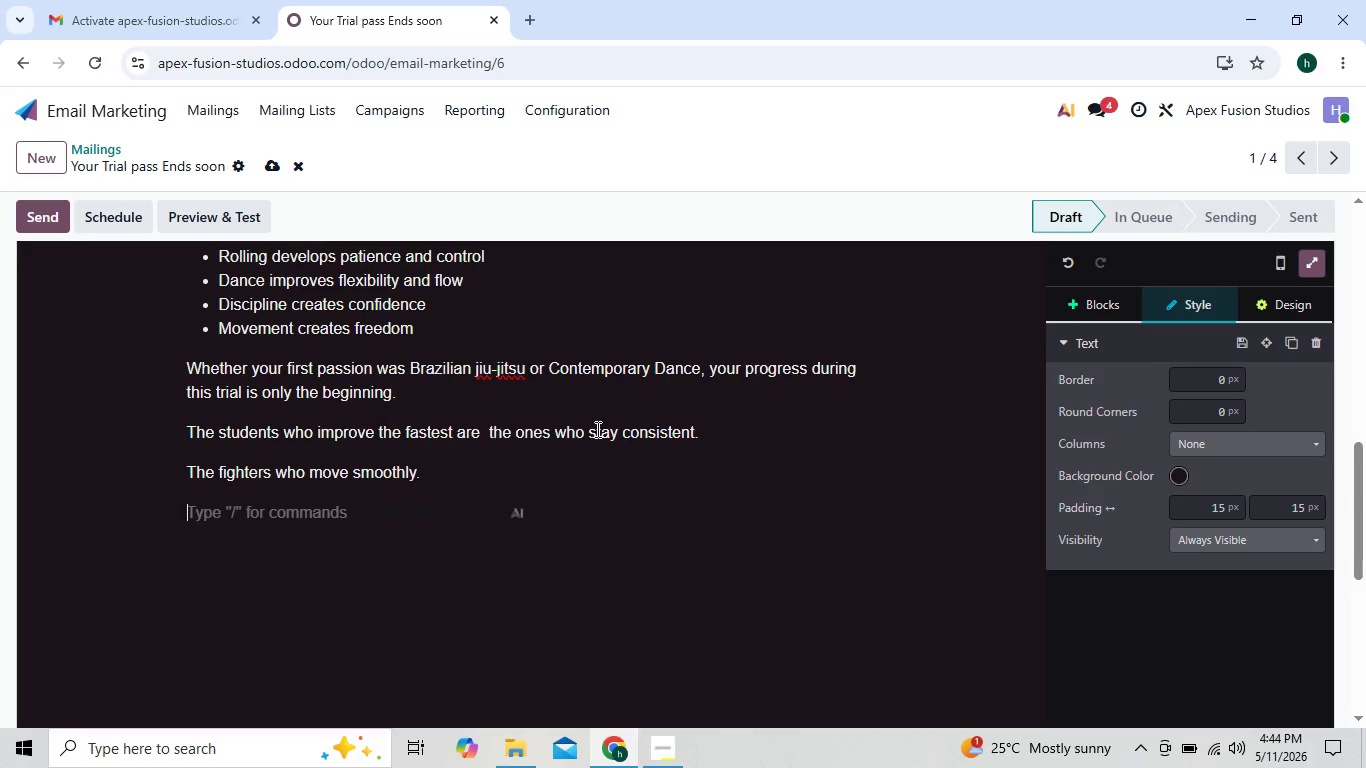 
key(Backspace)
 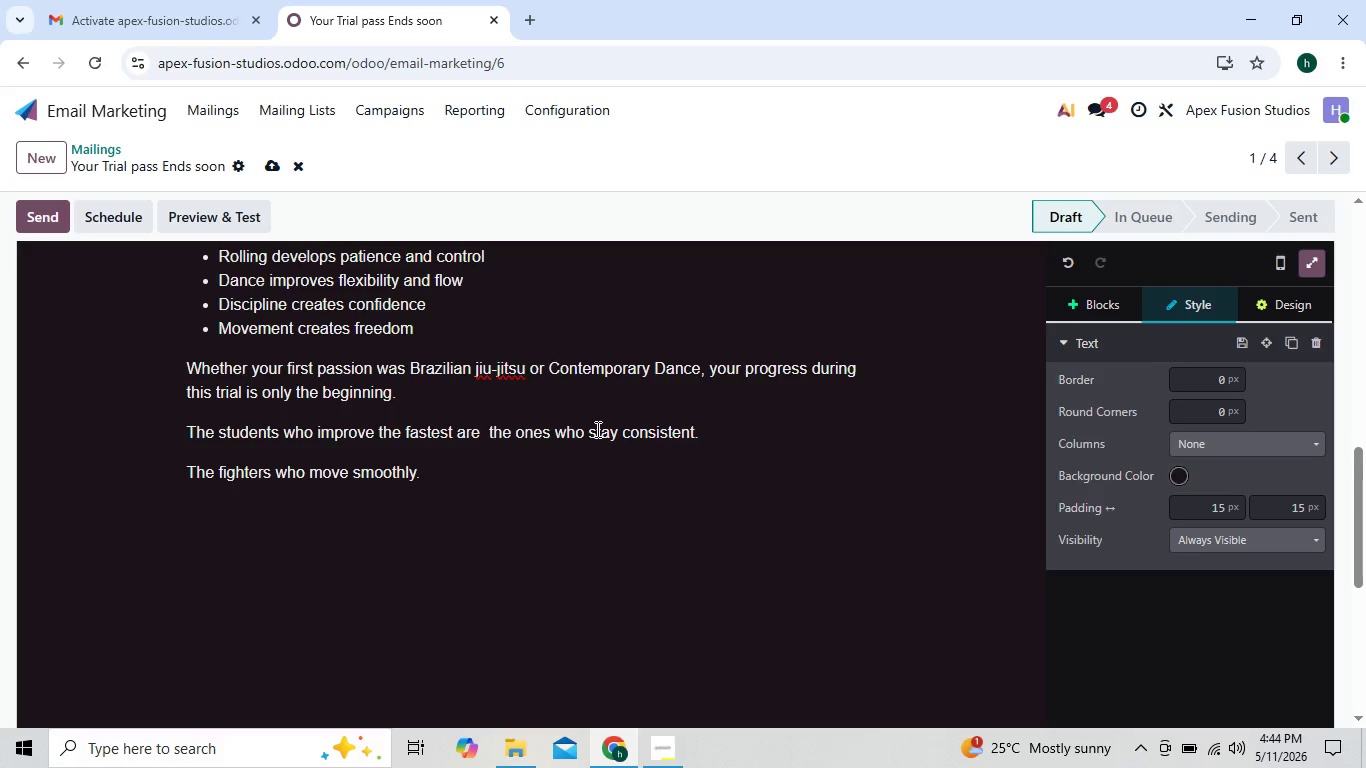 
key(Shift+ShiftRight)
 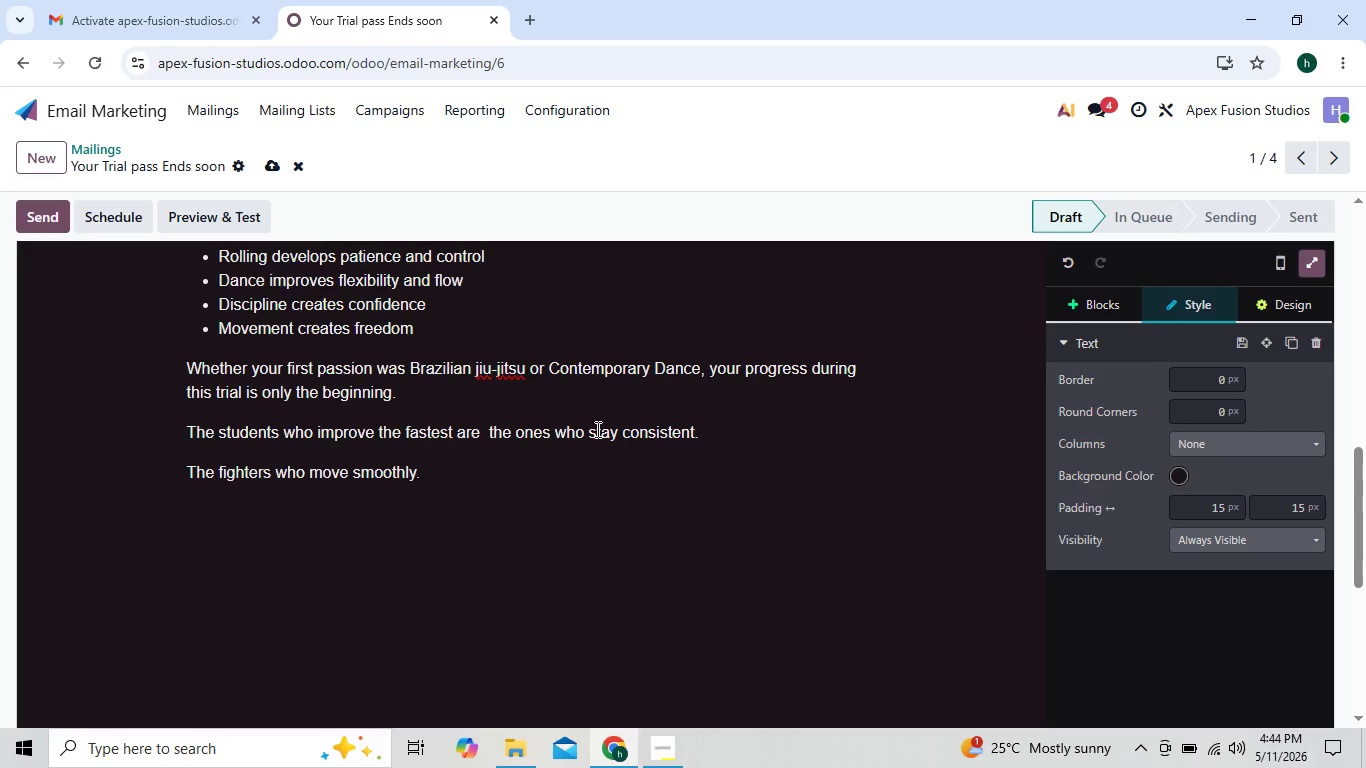 
key(Shift+Enter)
 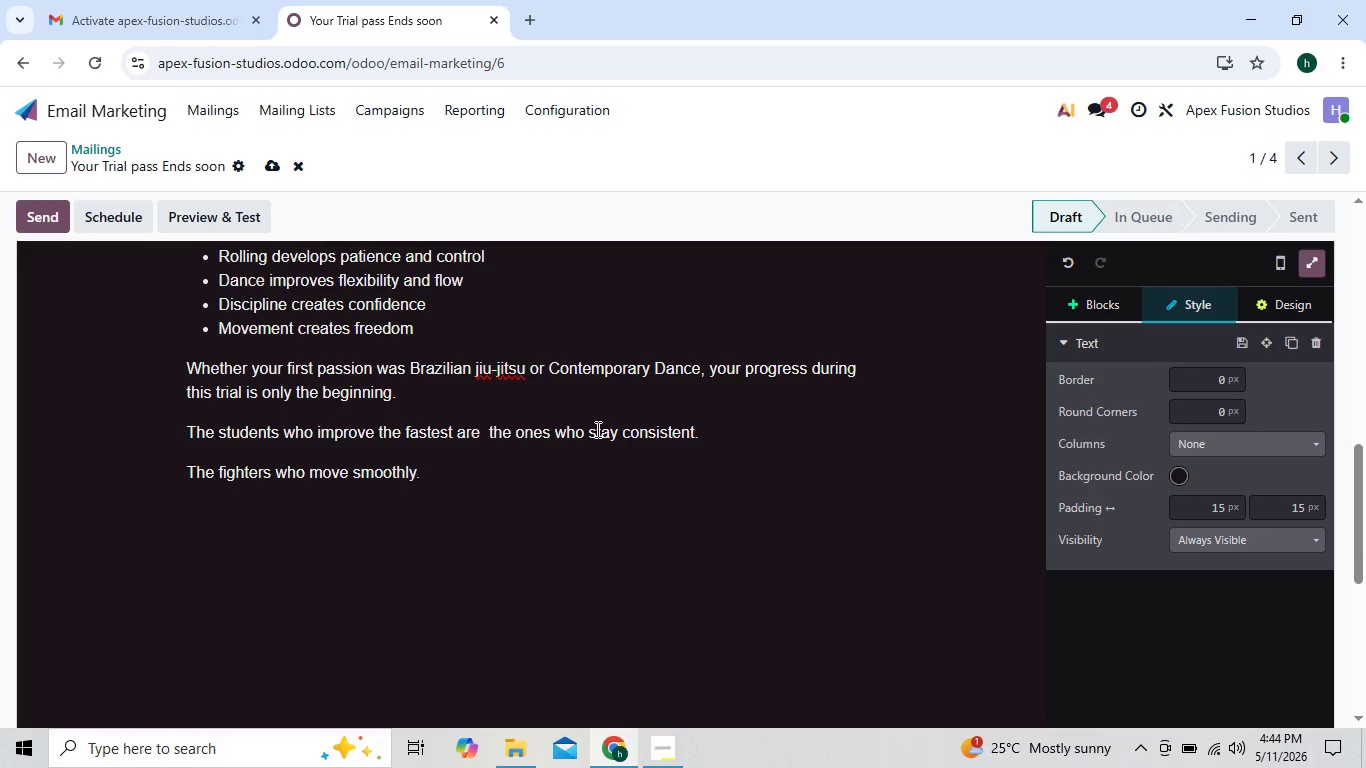 
type(The dancers who train with t)
key(Backspace)
type(strengh)
 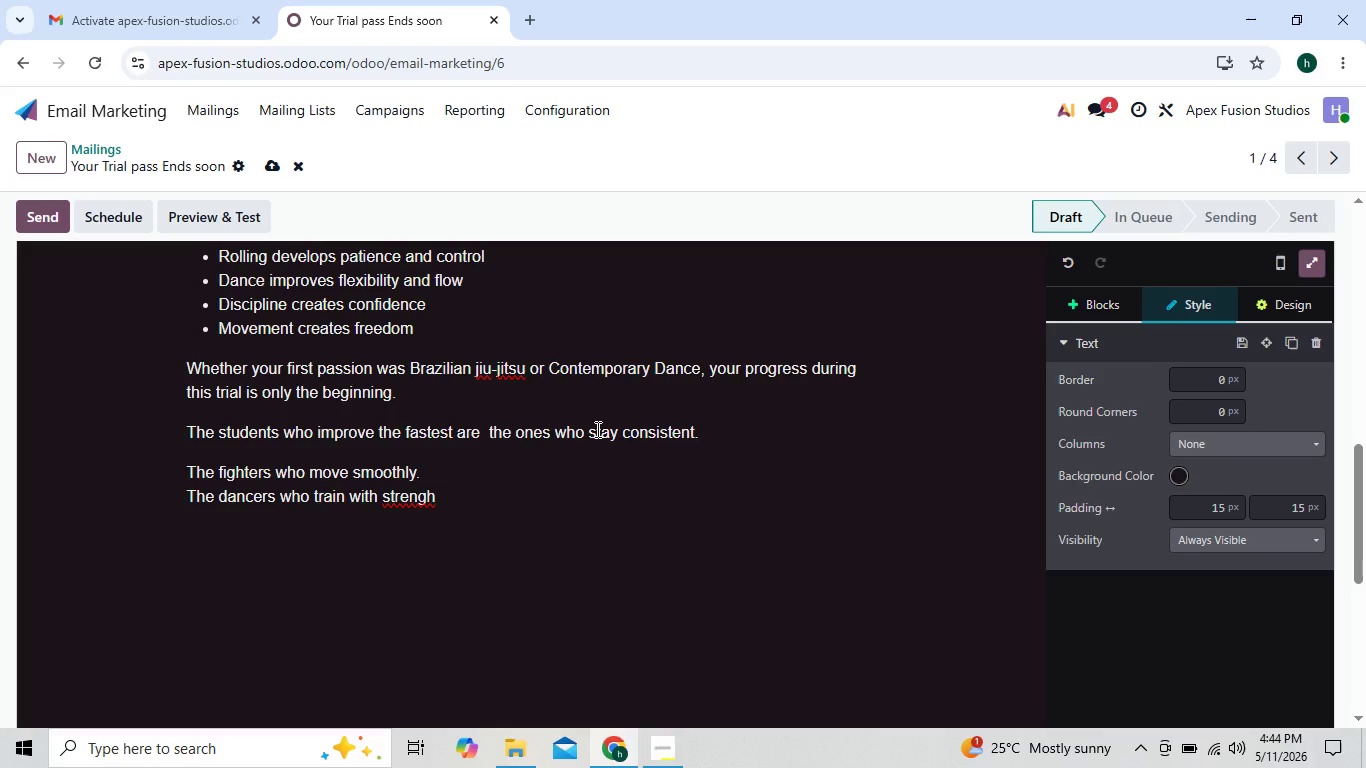 
key(ArrowLeft)
 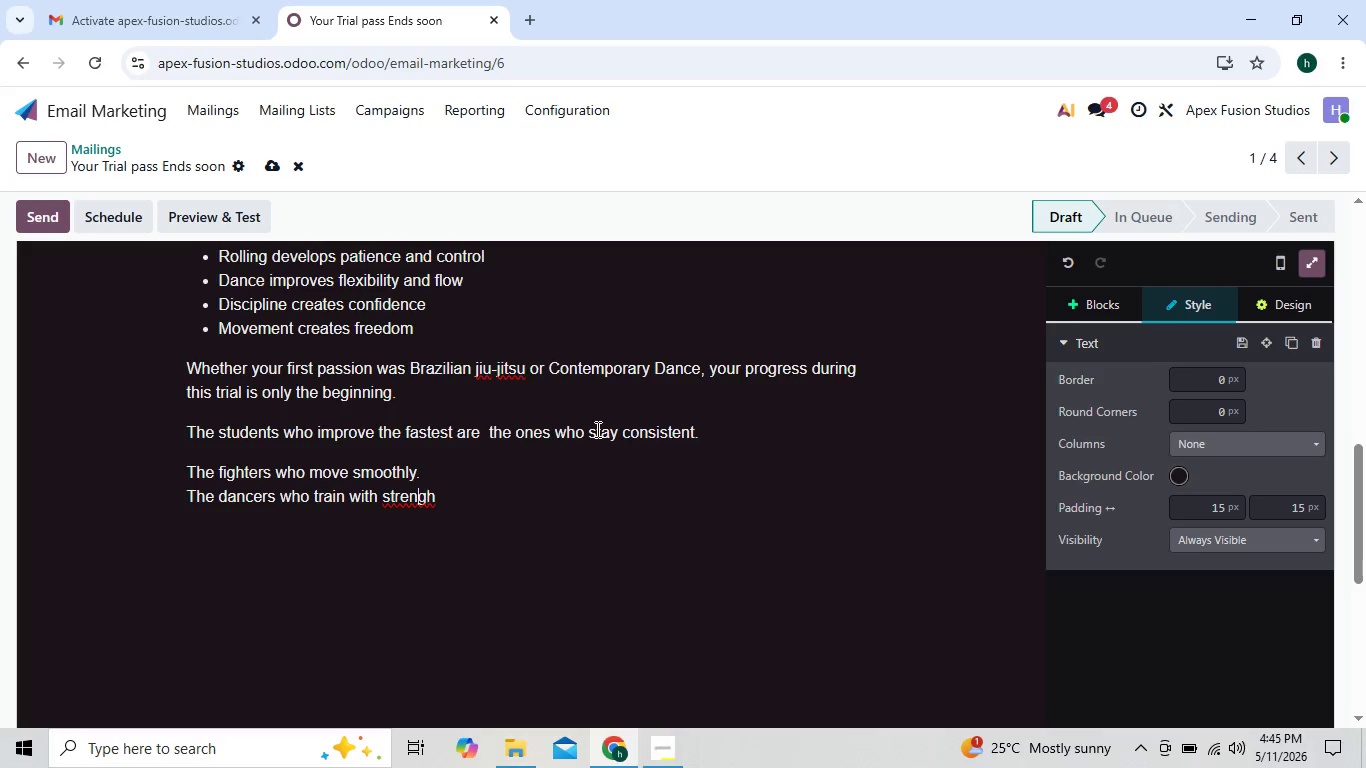 
key(ArrowLeft)
 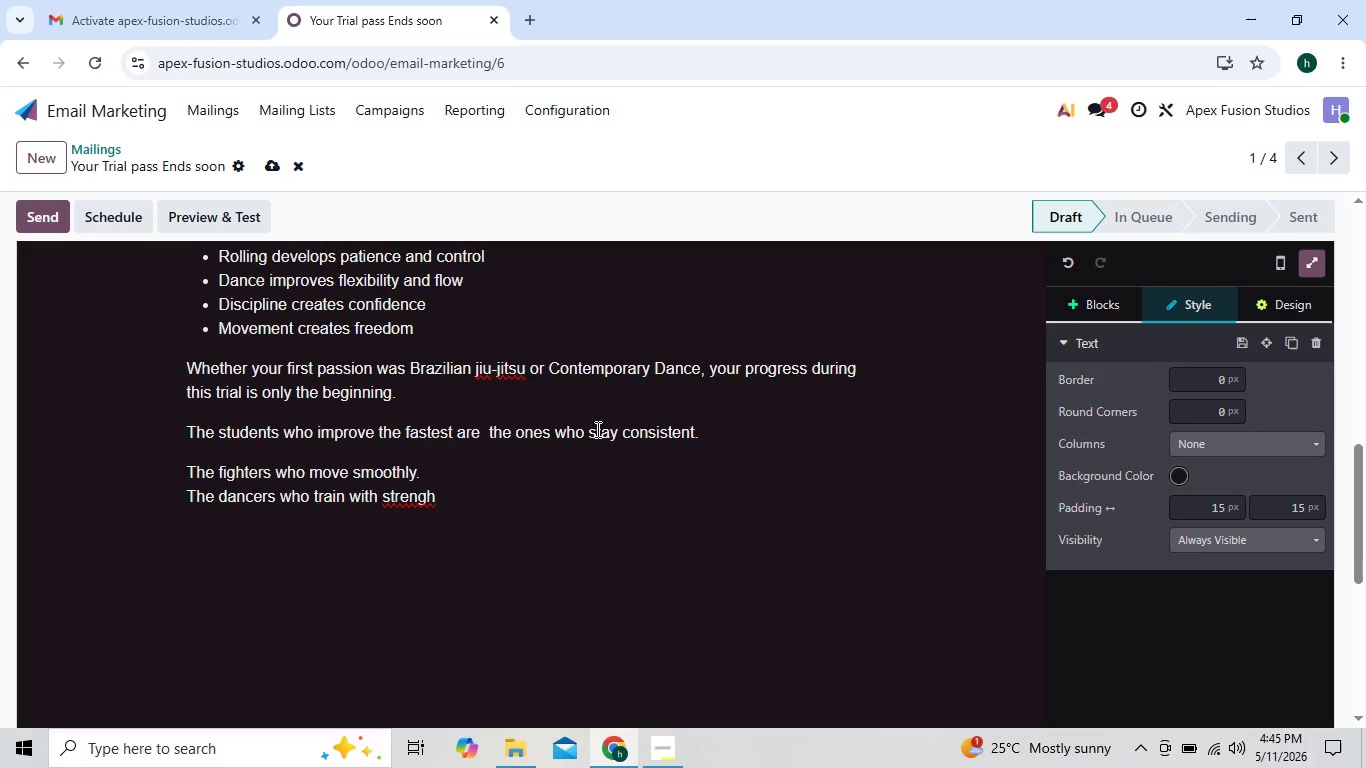 
key(ArrowLeft)
 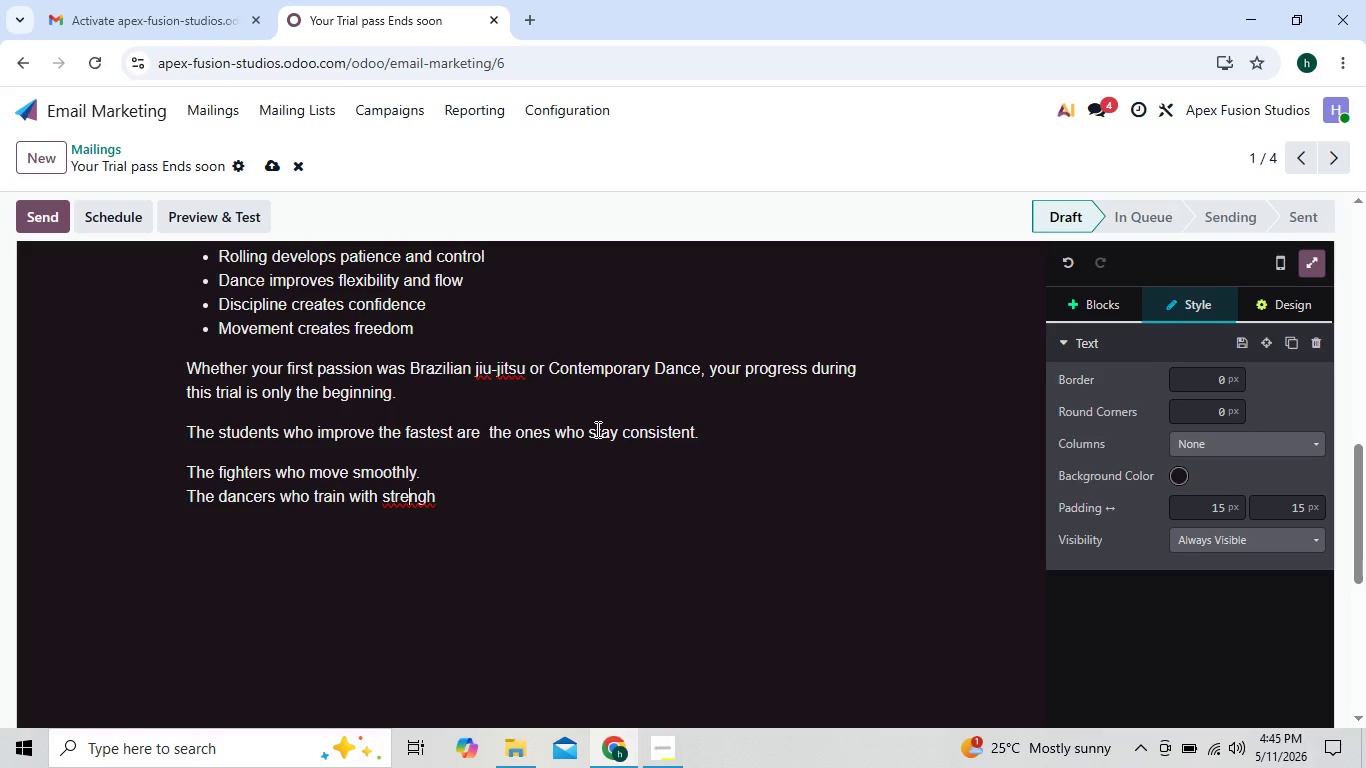 
key(ArrowRight)
 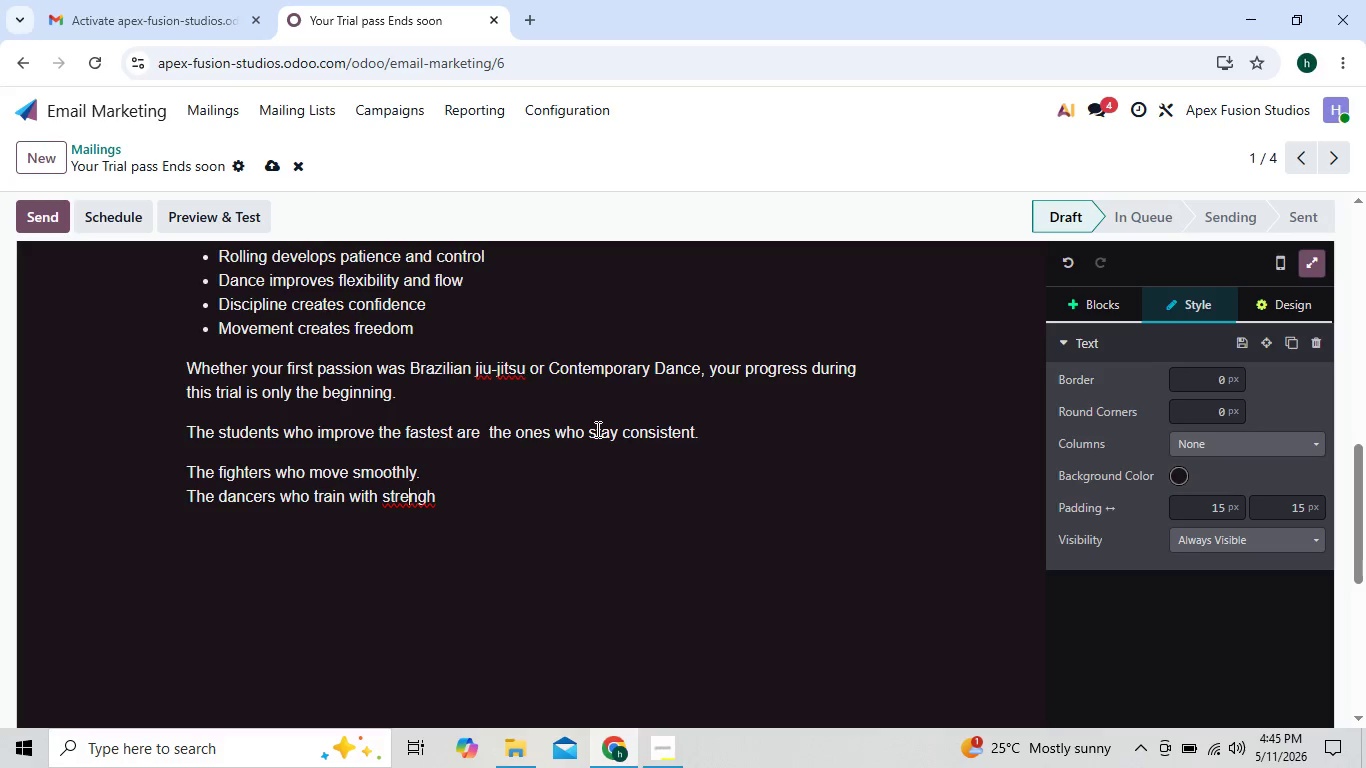 
key(ArrowLeft)
 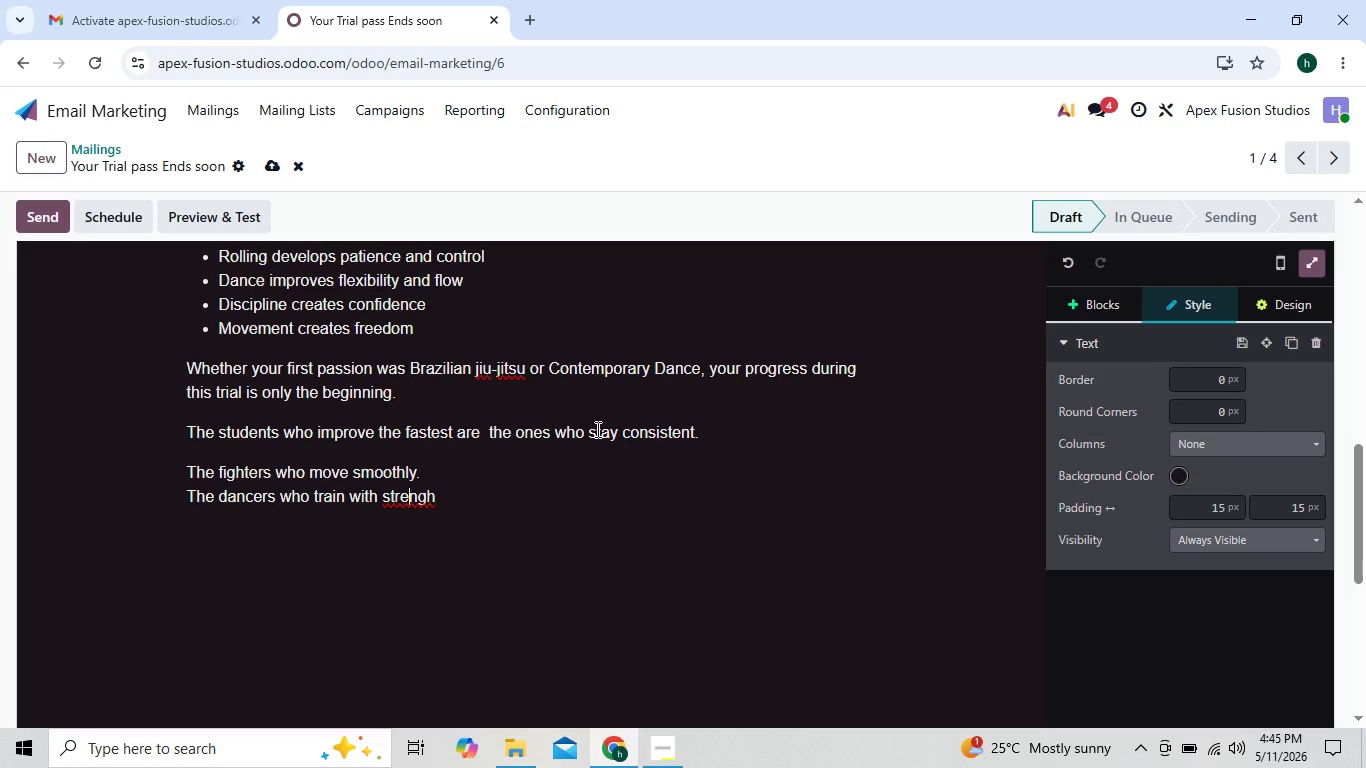 
key(ArrowRight)
 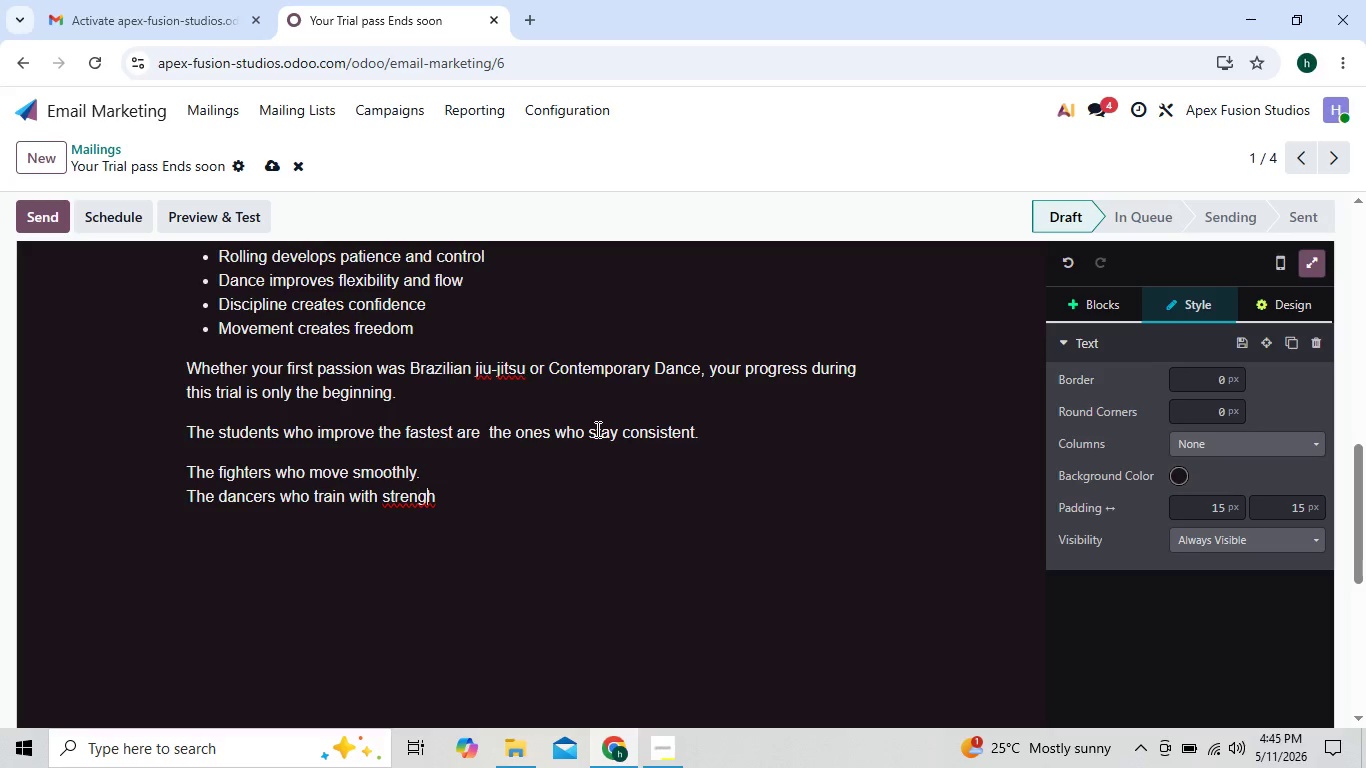 
key(ArrowRight)
 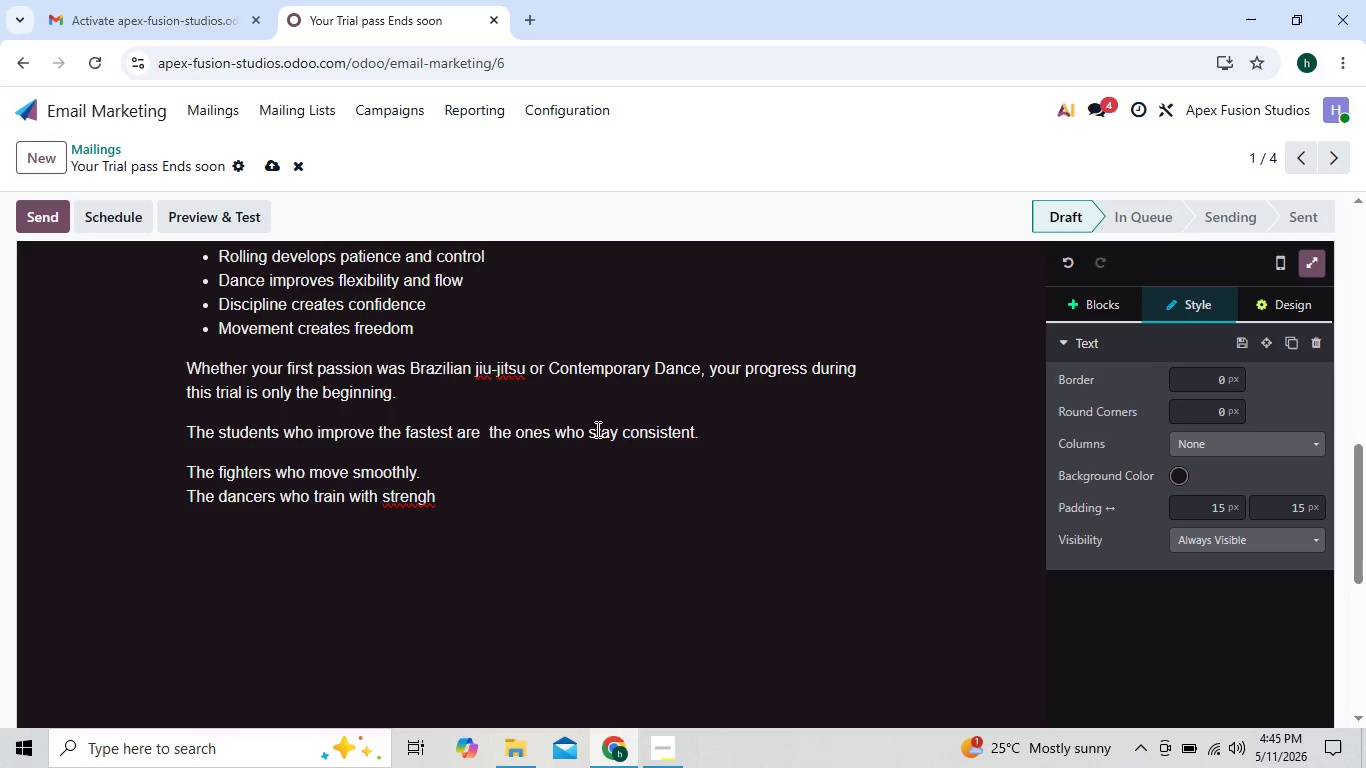 
key(T)
 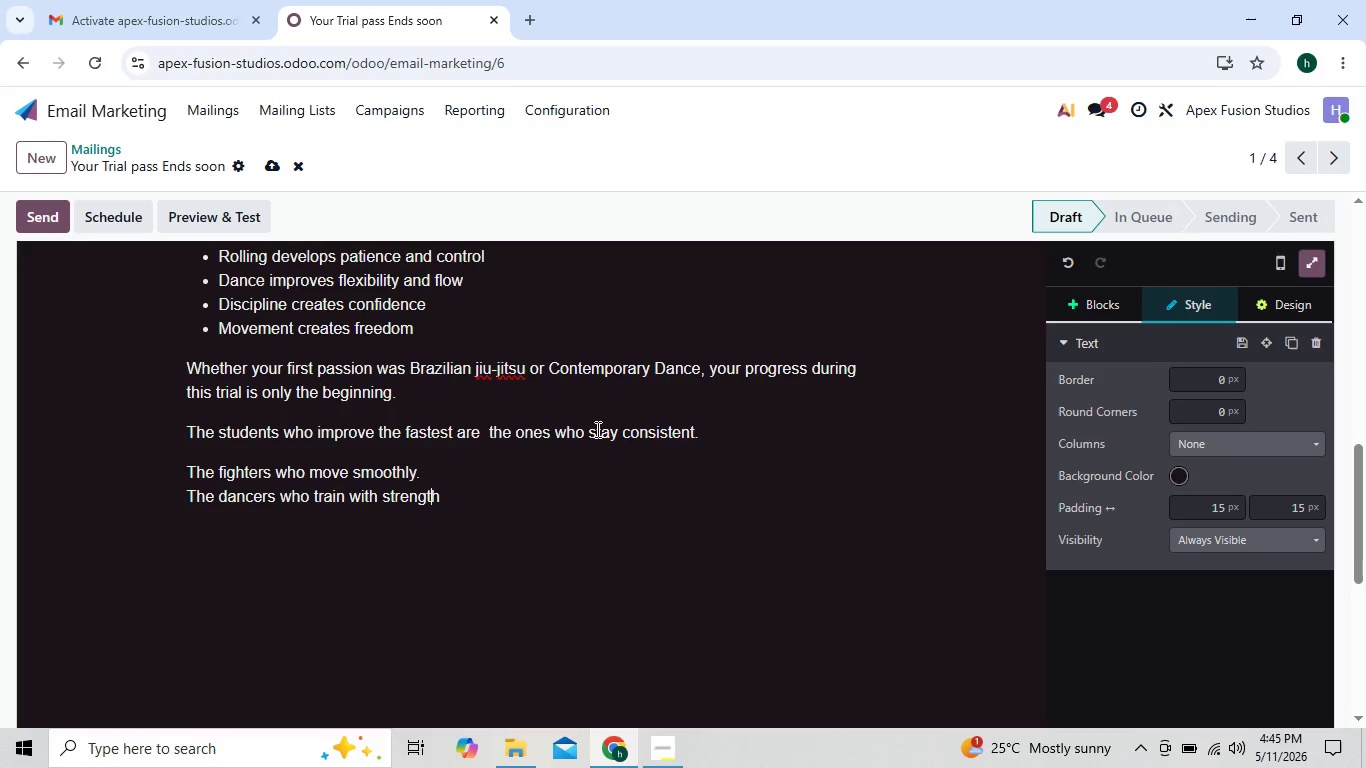 
key(ArrowRight)
 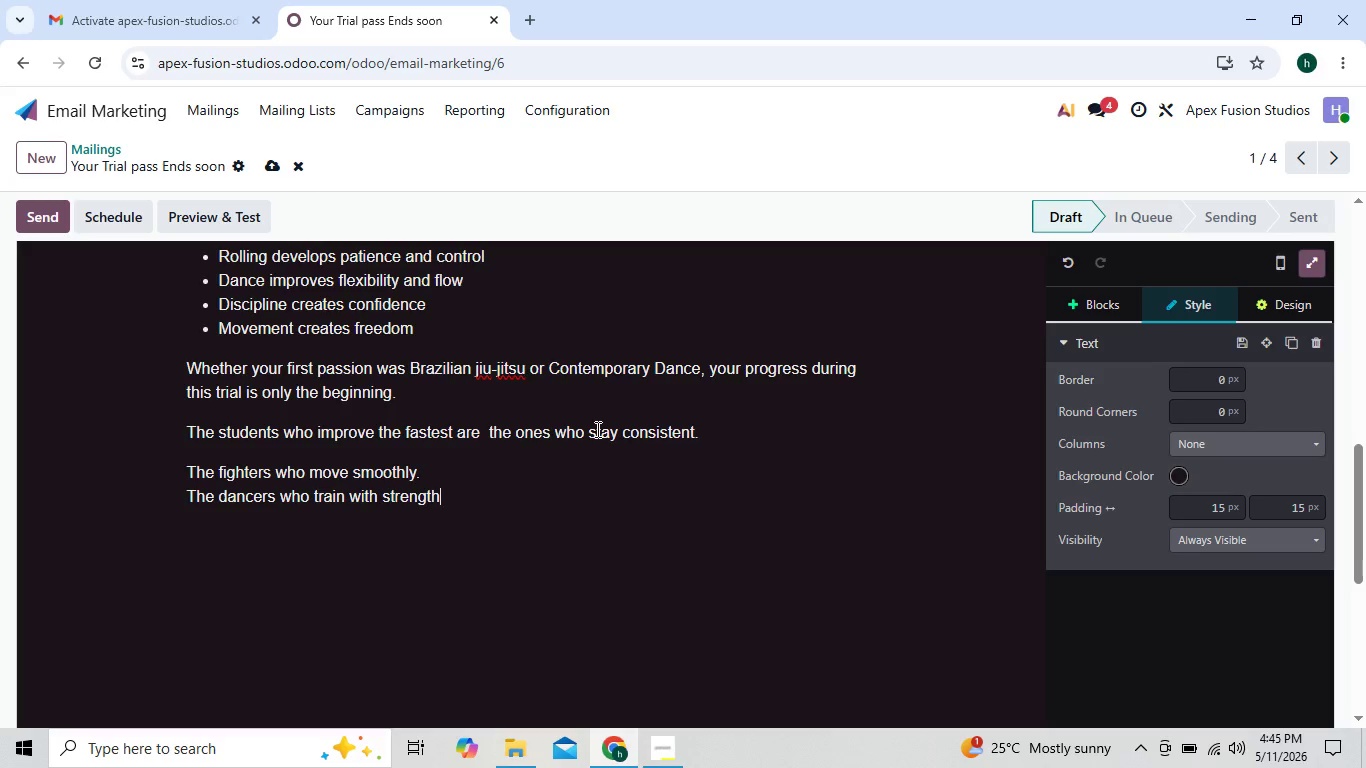 
key(ArrowRight)
 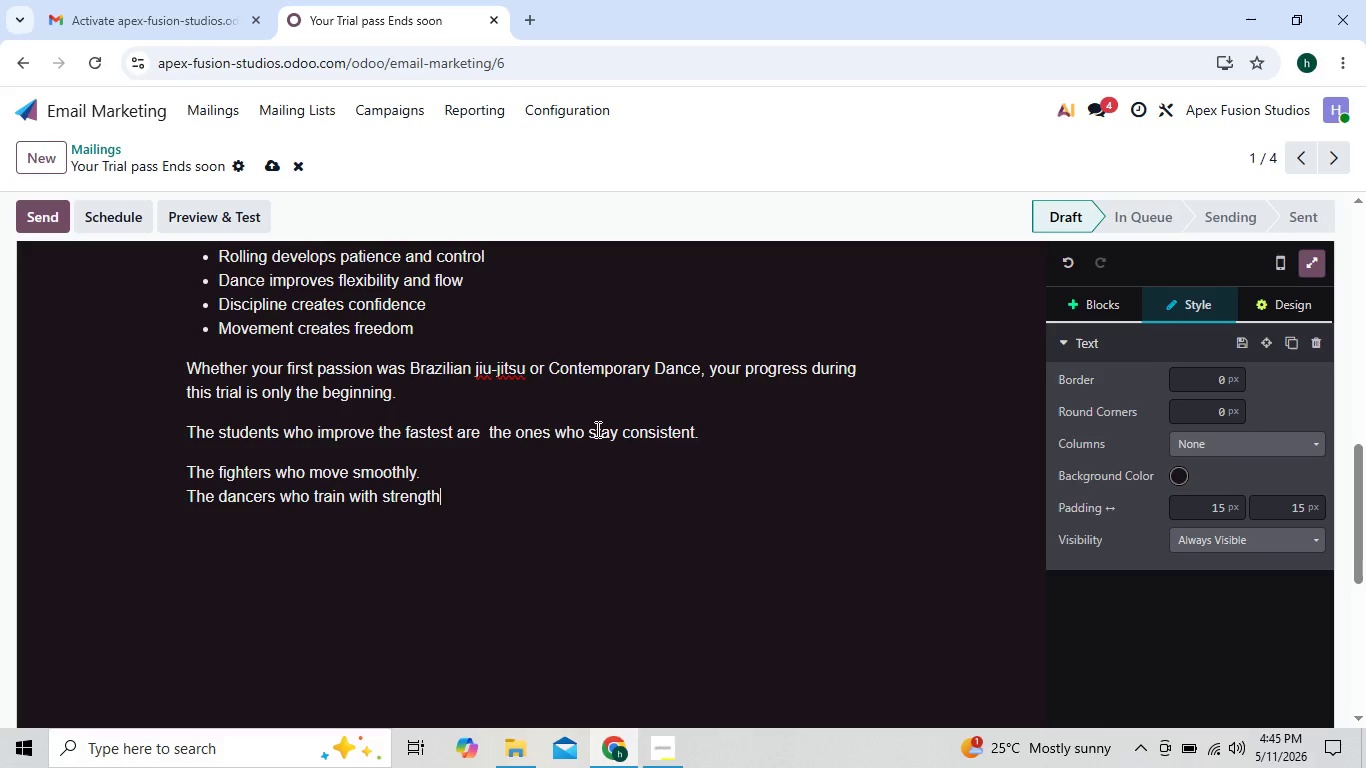 
key(ArrowLeft)
 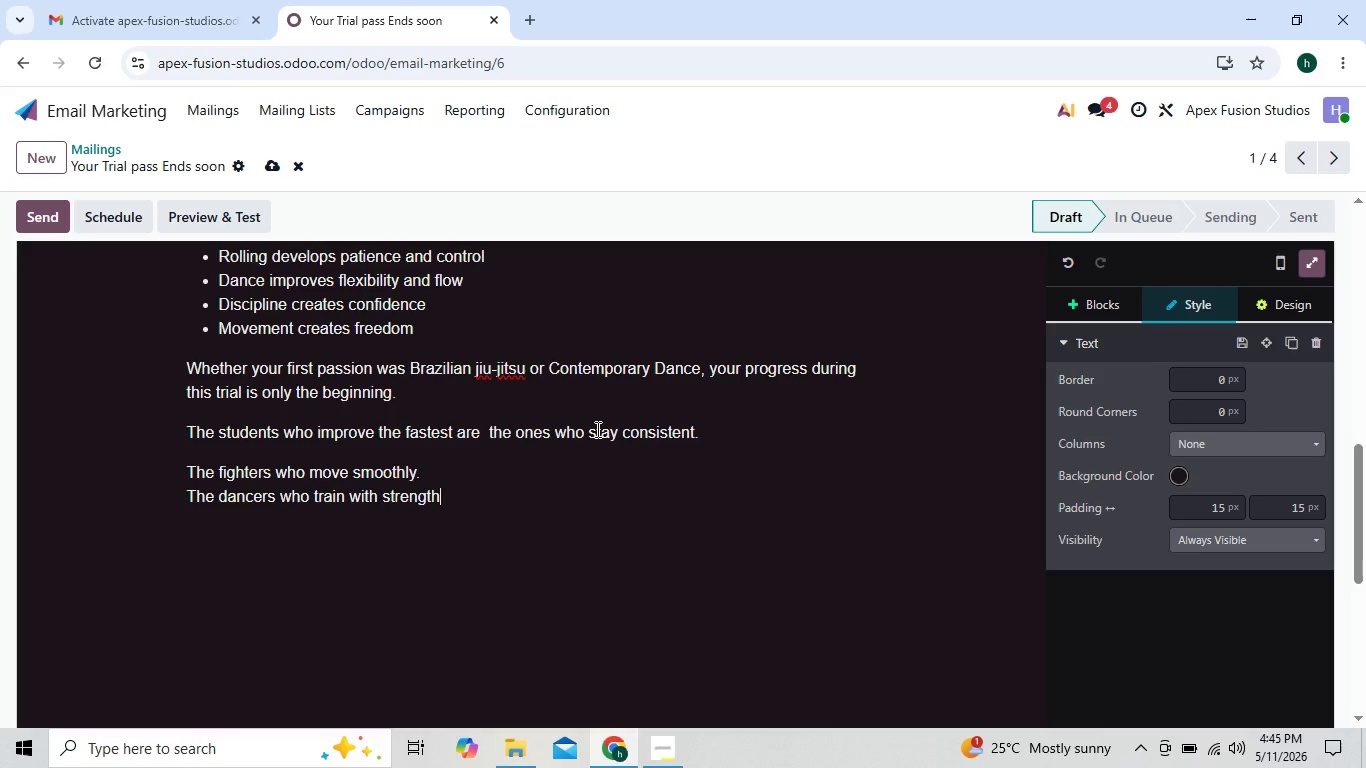 
key(Space)
 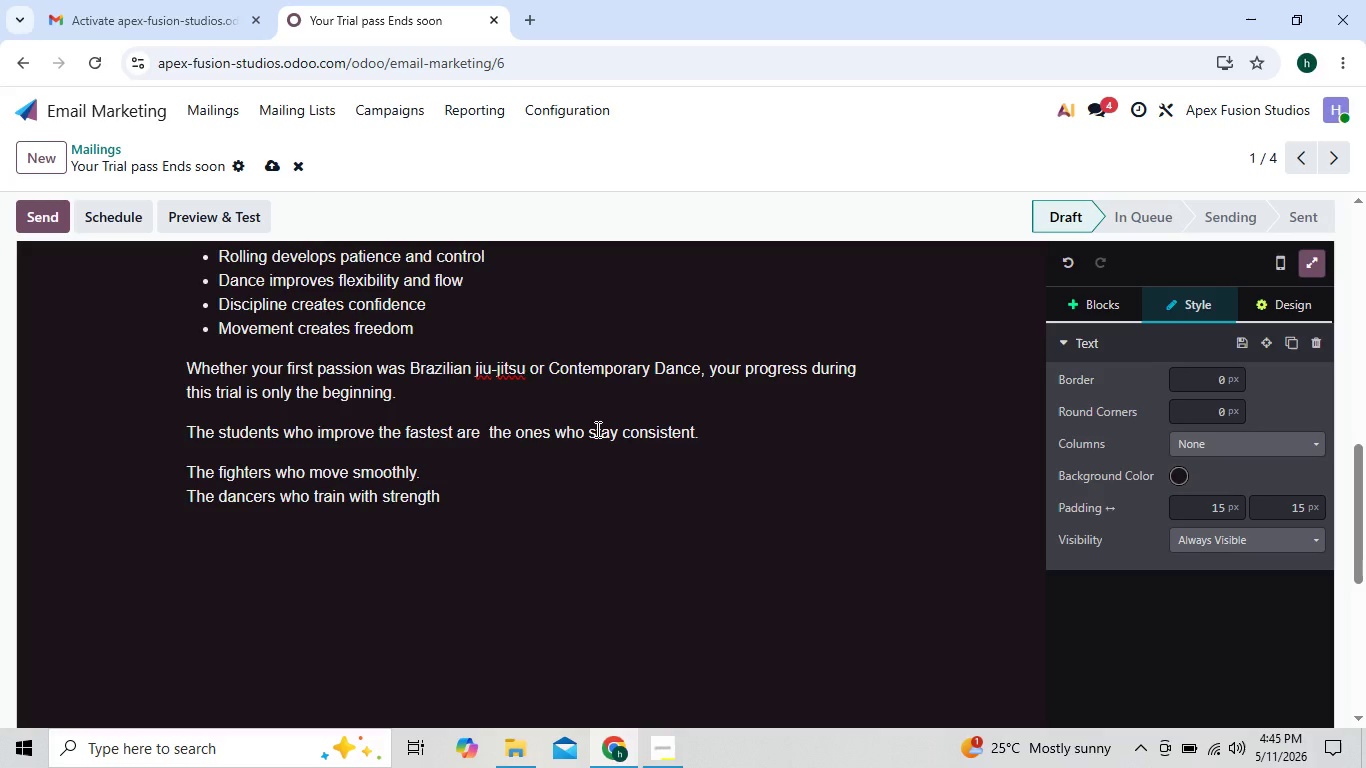 
key(Backspace)
 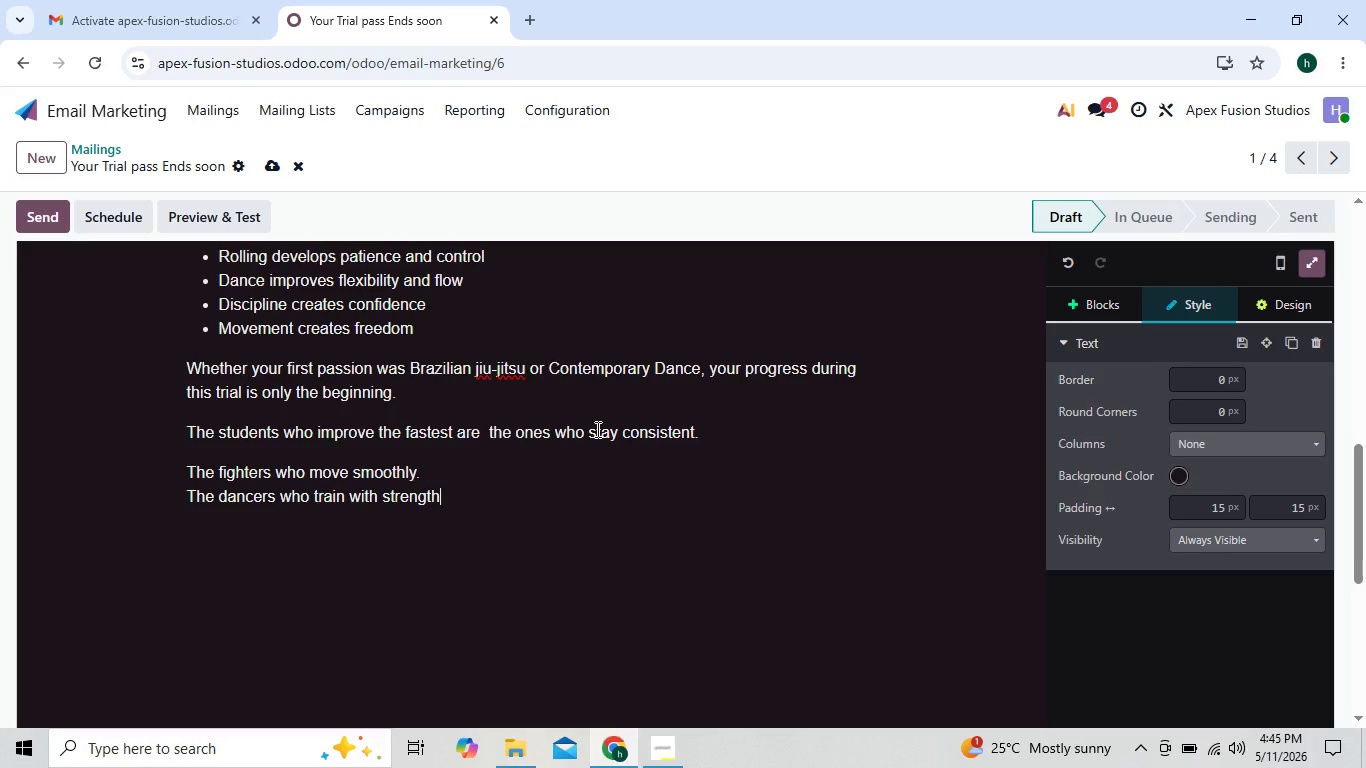 
key(Period)
 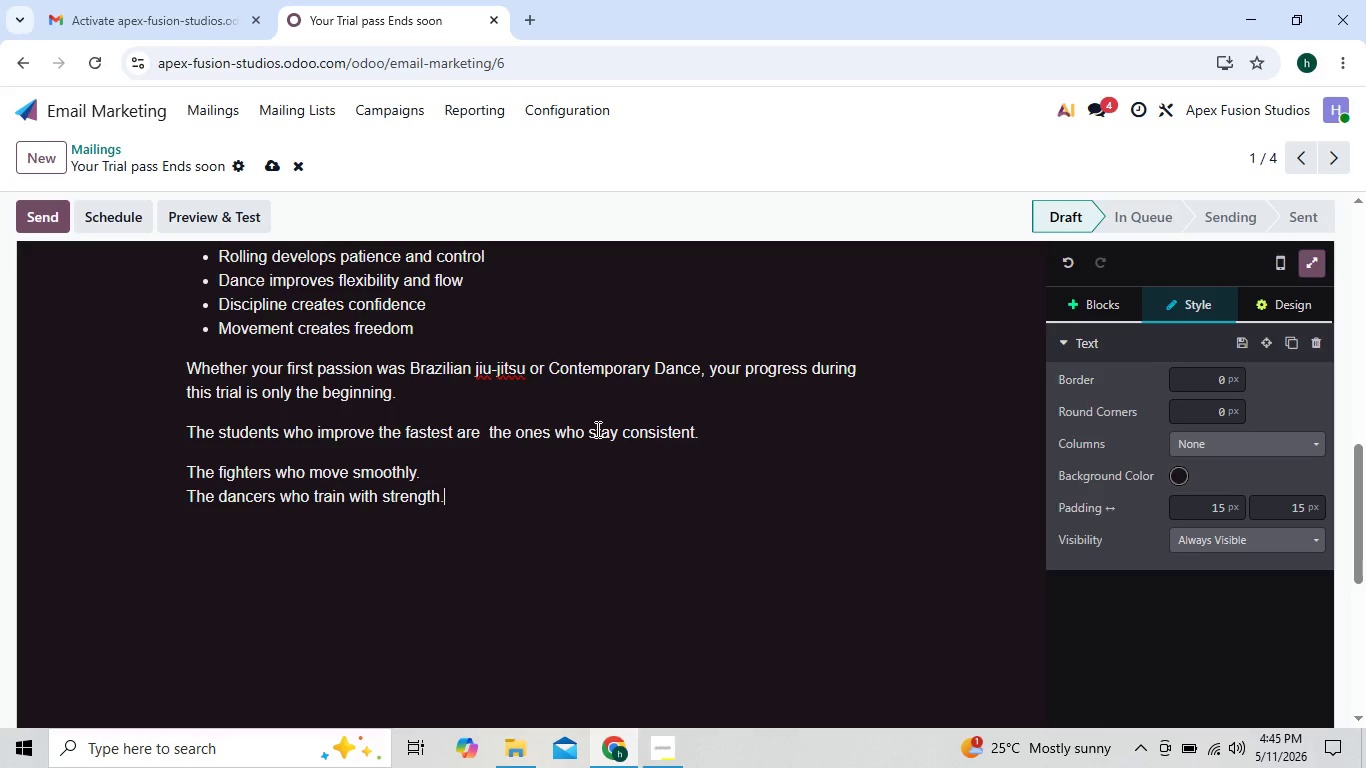 
key(Shift+ShiftRight)
 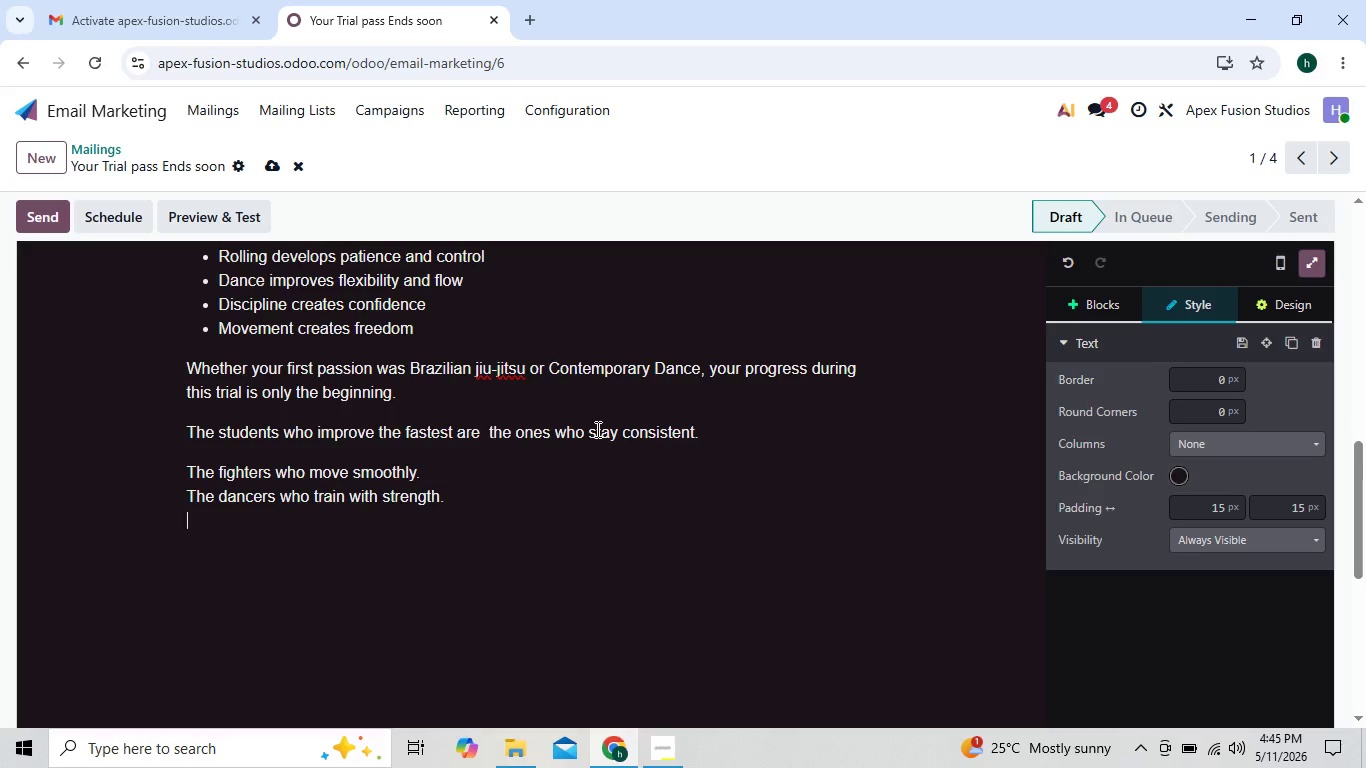 
key(Shift+Enter)
 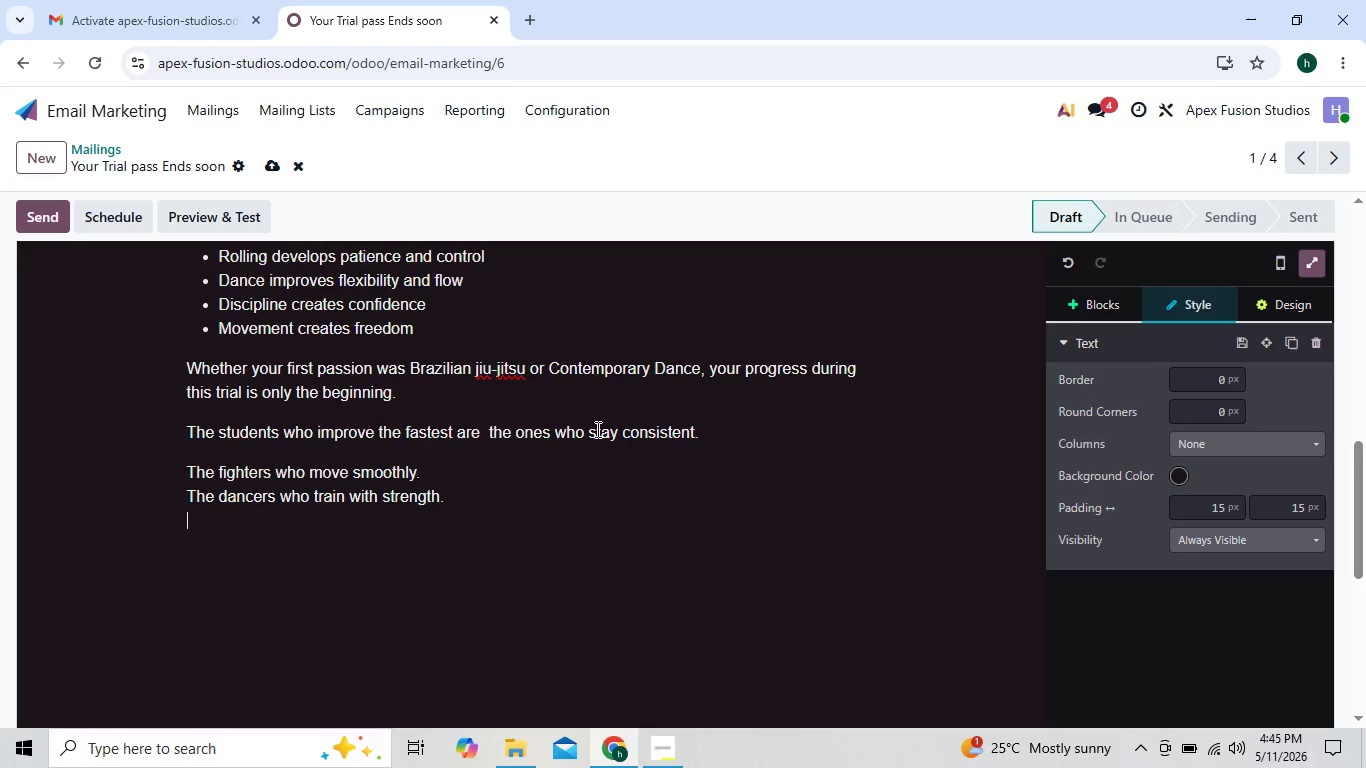 
type(The athe)
 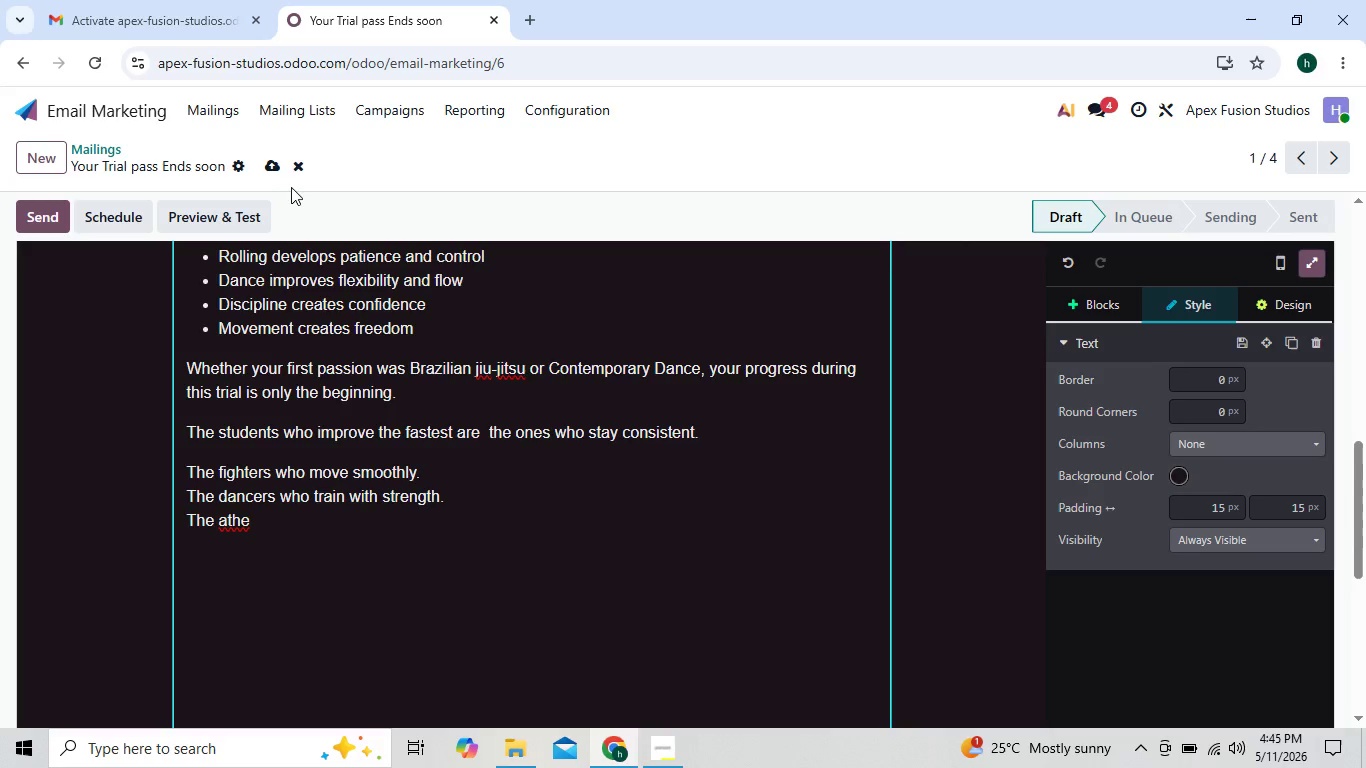 
left_click([267, 162])
 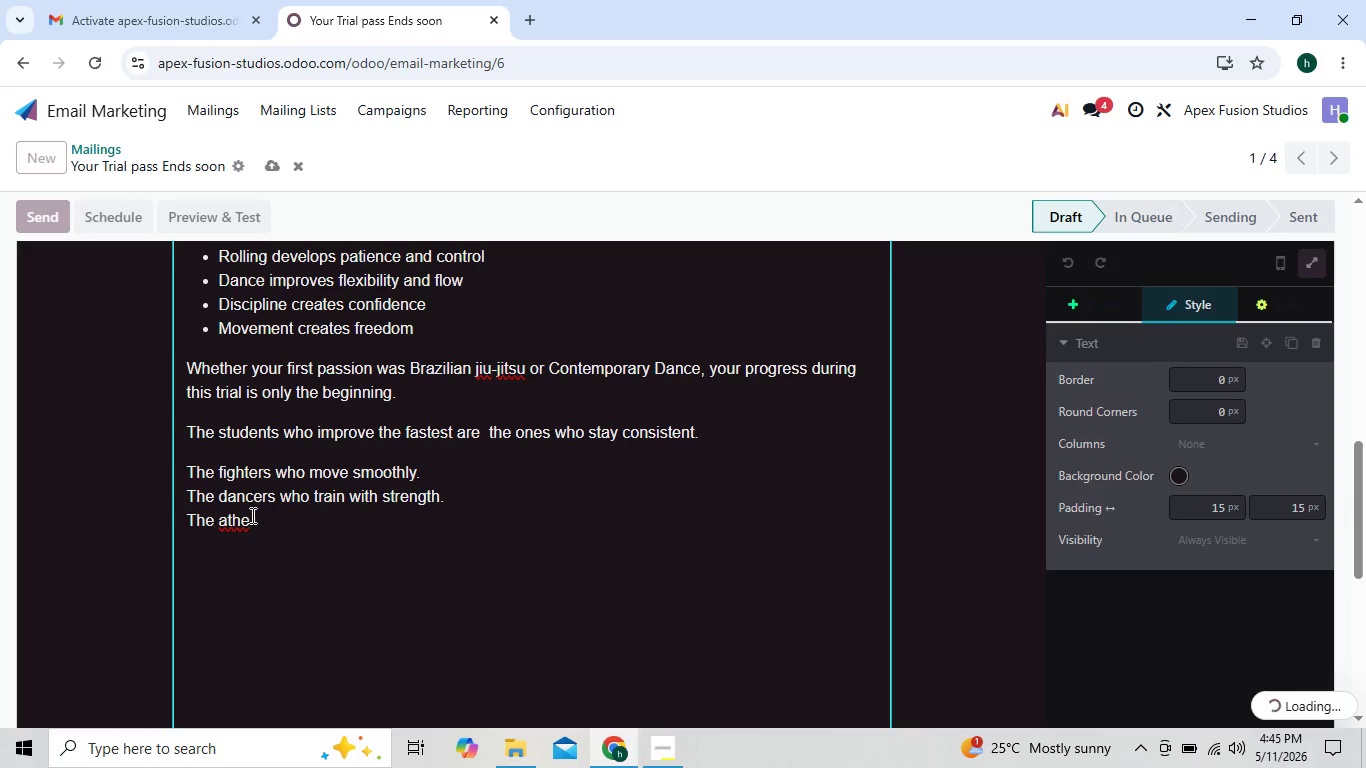 
left_click([250, 520])
 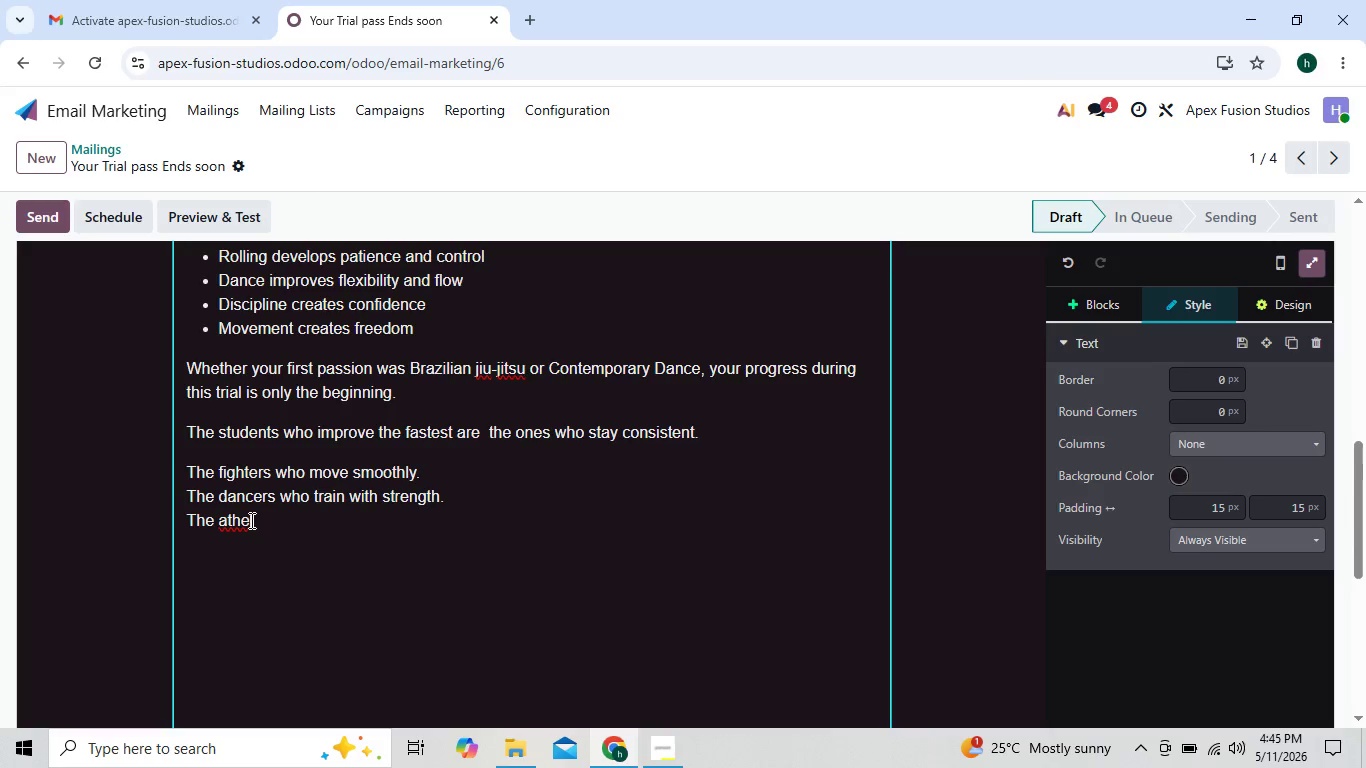 
wait(5.5)
 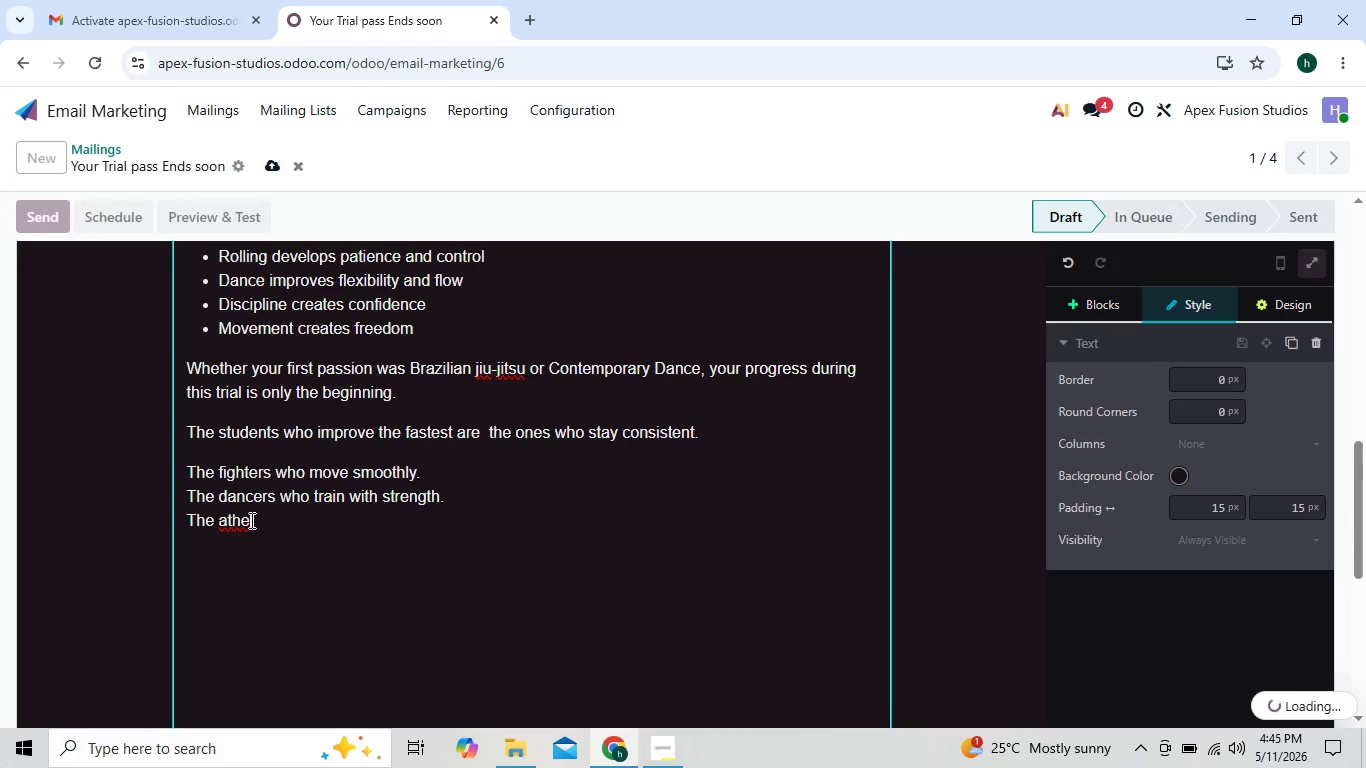 
key(ArrowLeft)
 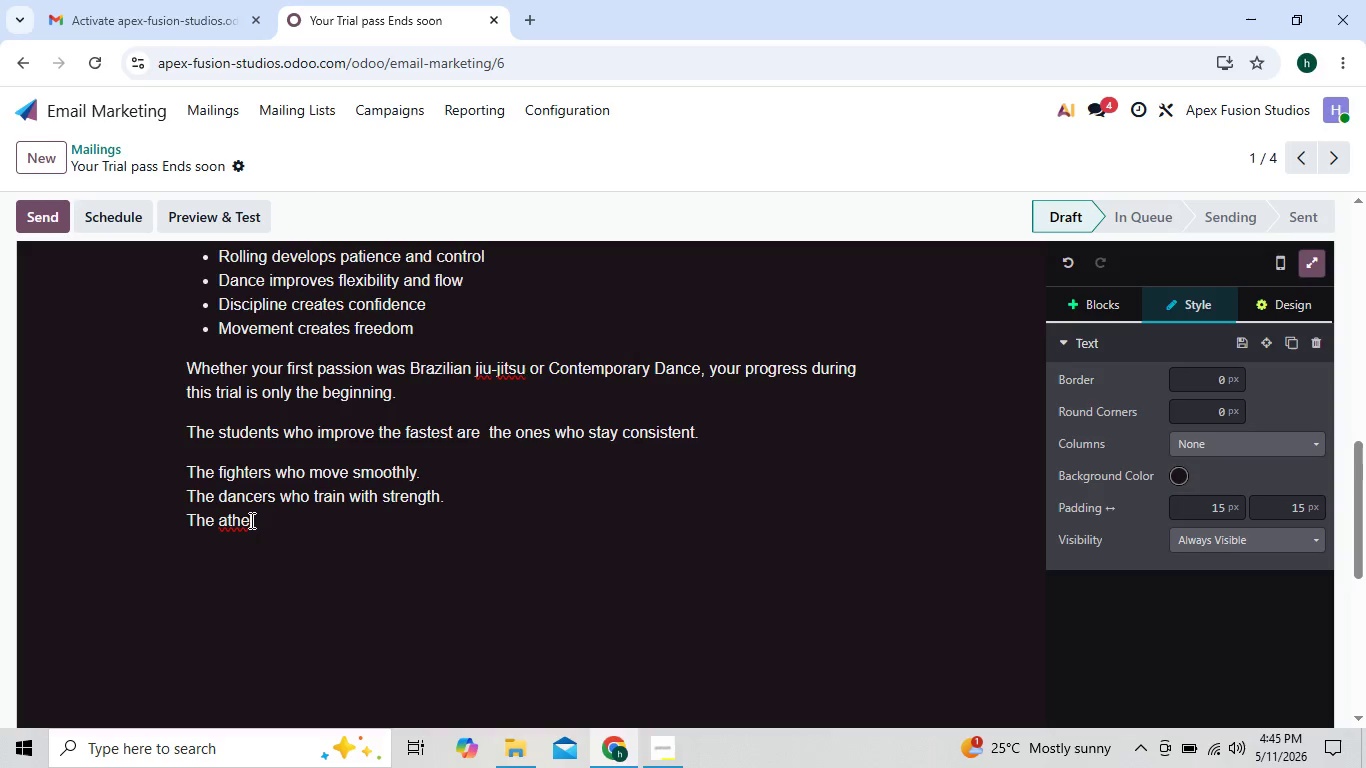 
key(ArrowRight)
 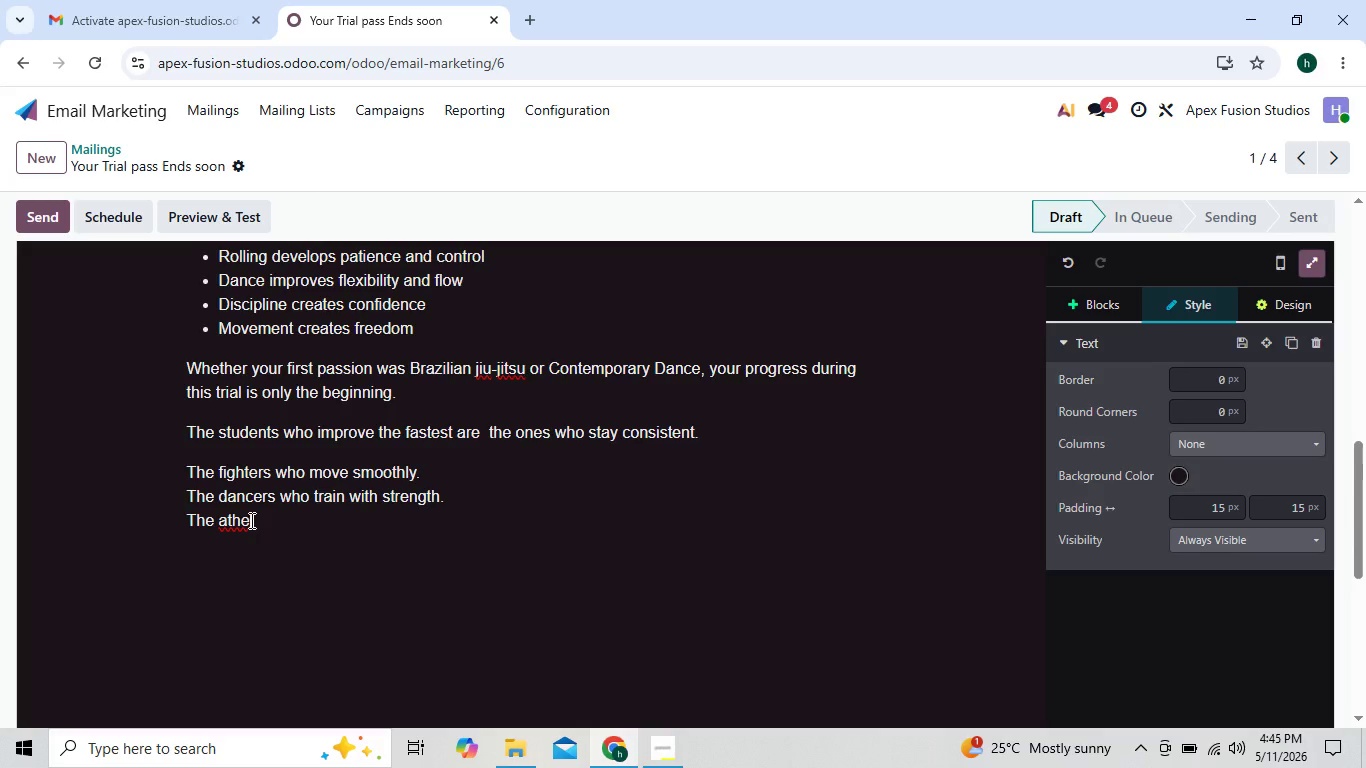 
type(tes willing)
 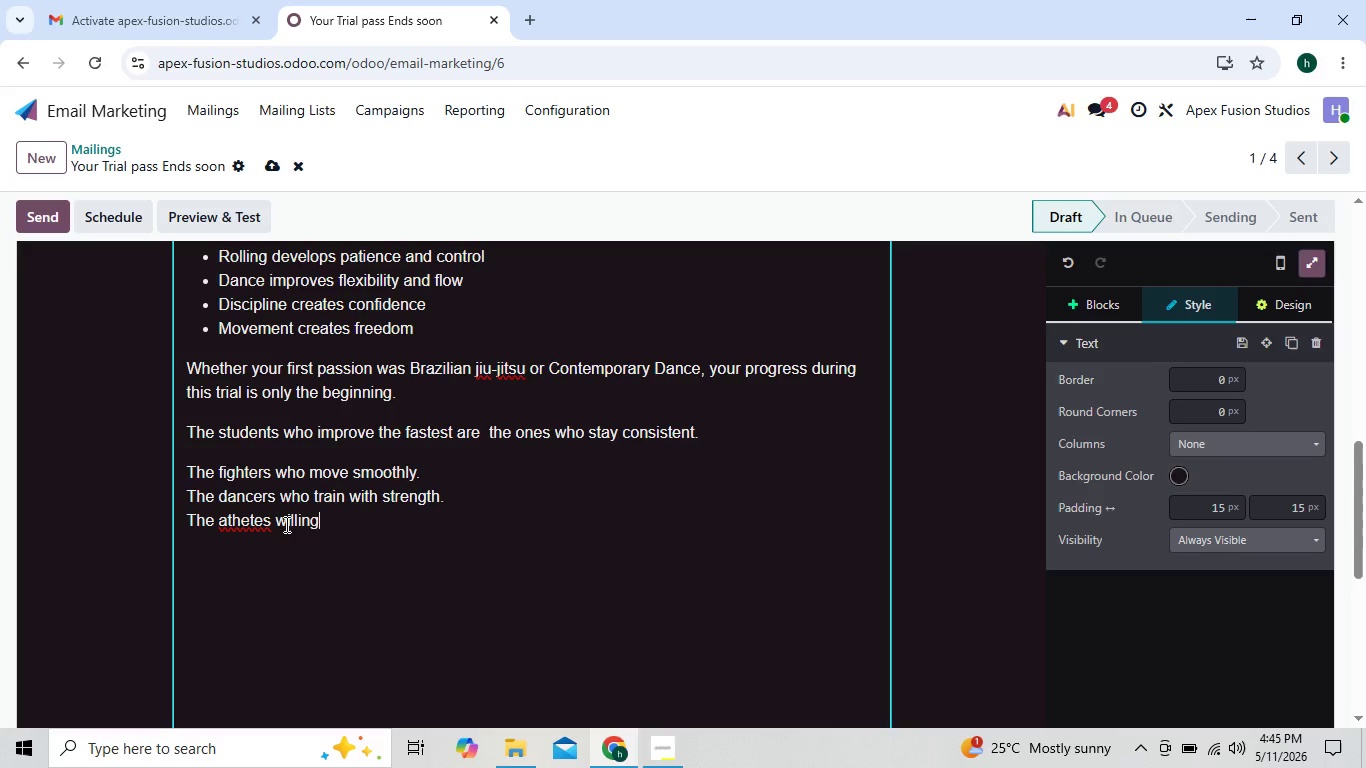 
wait(7.44)
 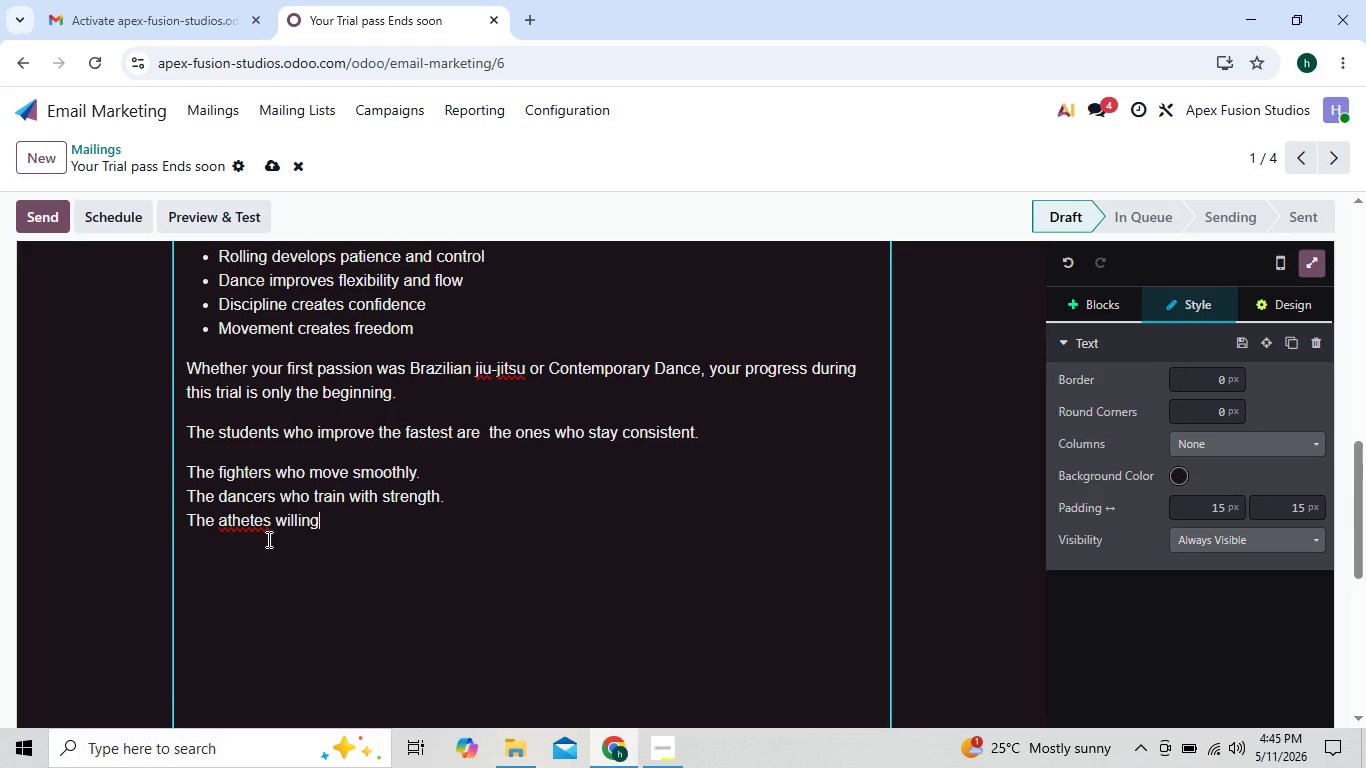 
right_click([260, 521])
 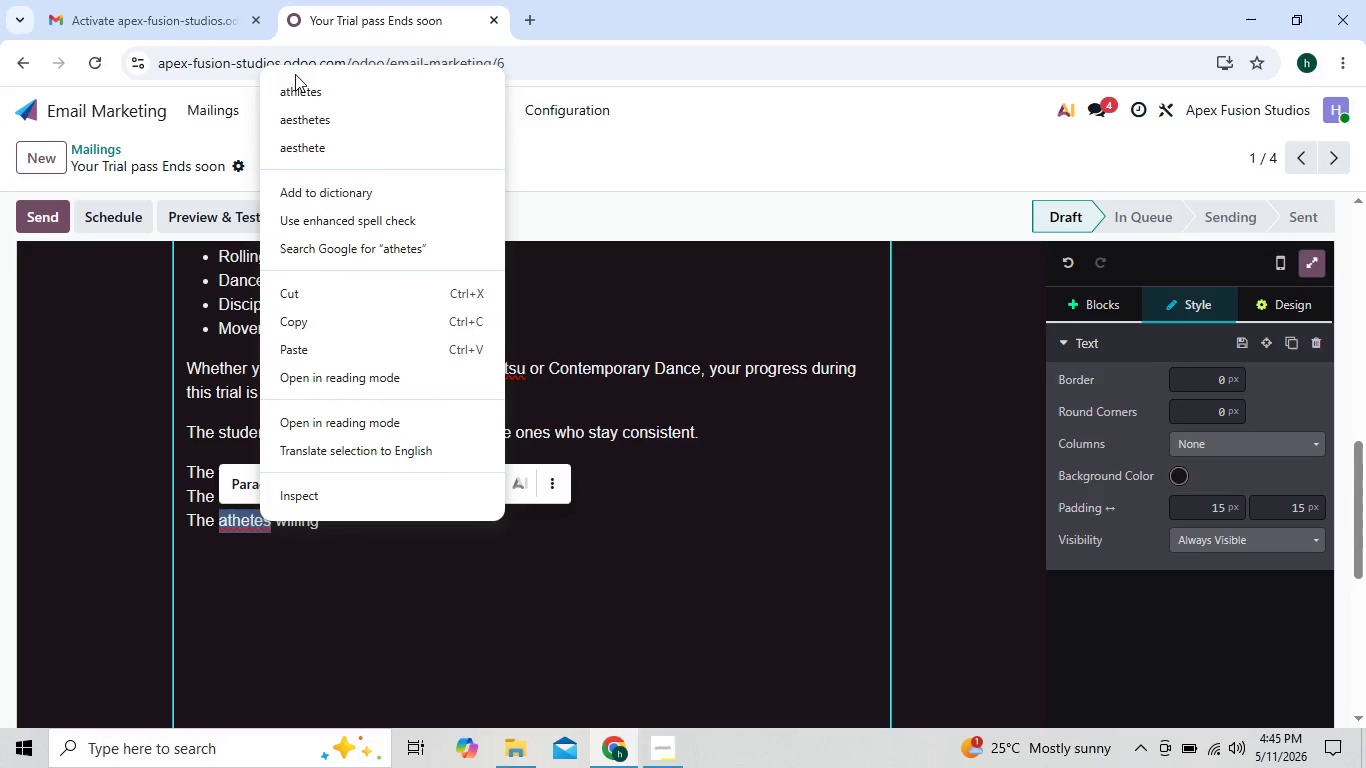 
left_click([313, 88])
 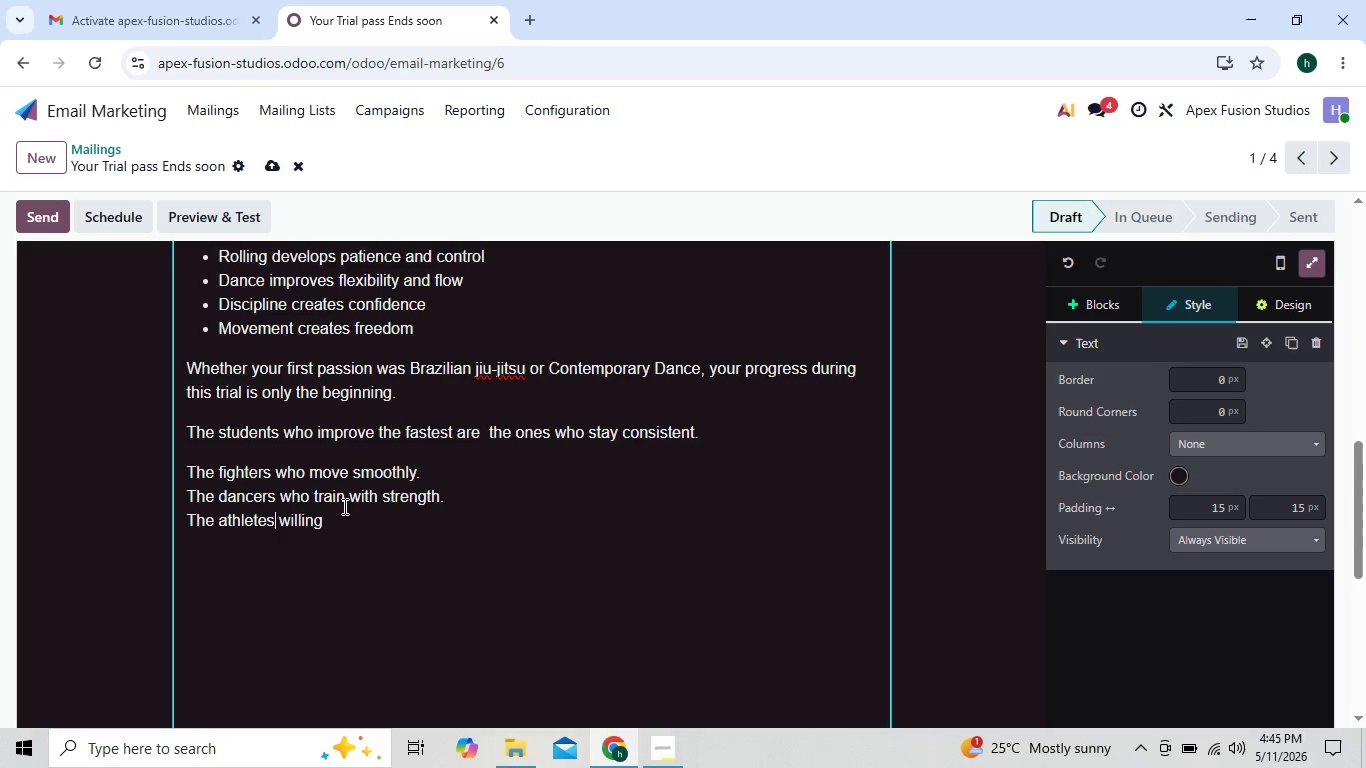 
left_click([343, 516])
 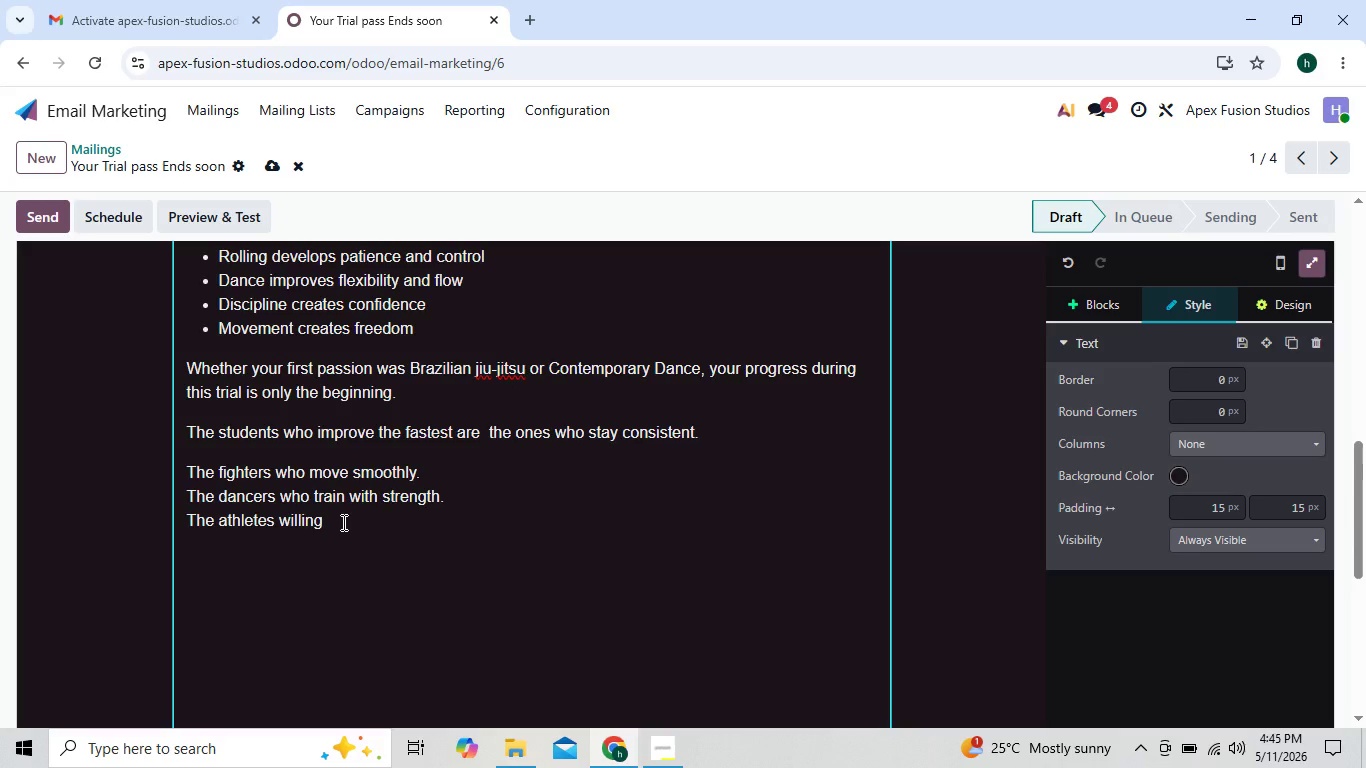 
type( to step bet)
key(Backspace)
type(yond a single discipline)
 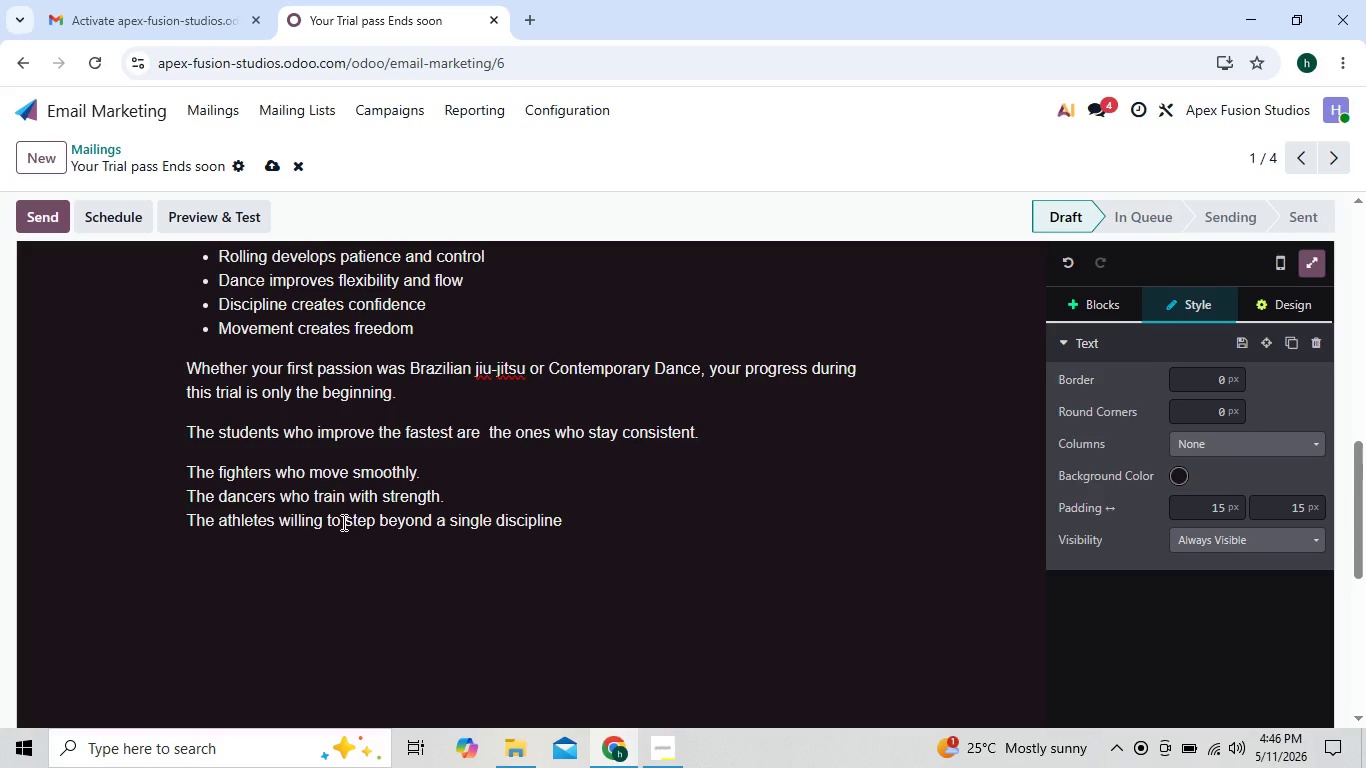 
key(Period)
 